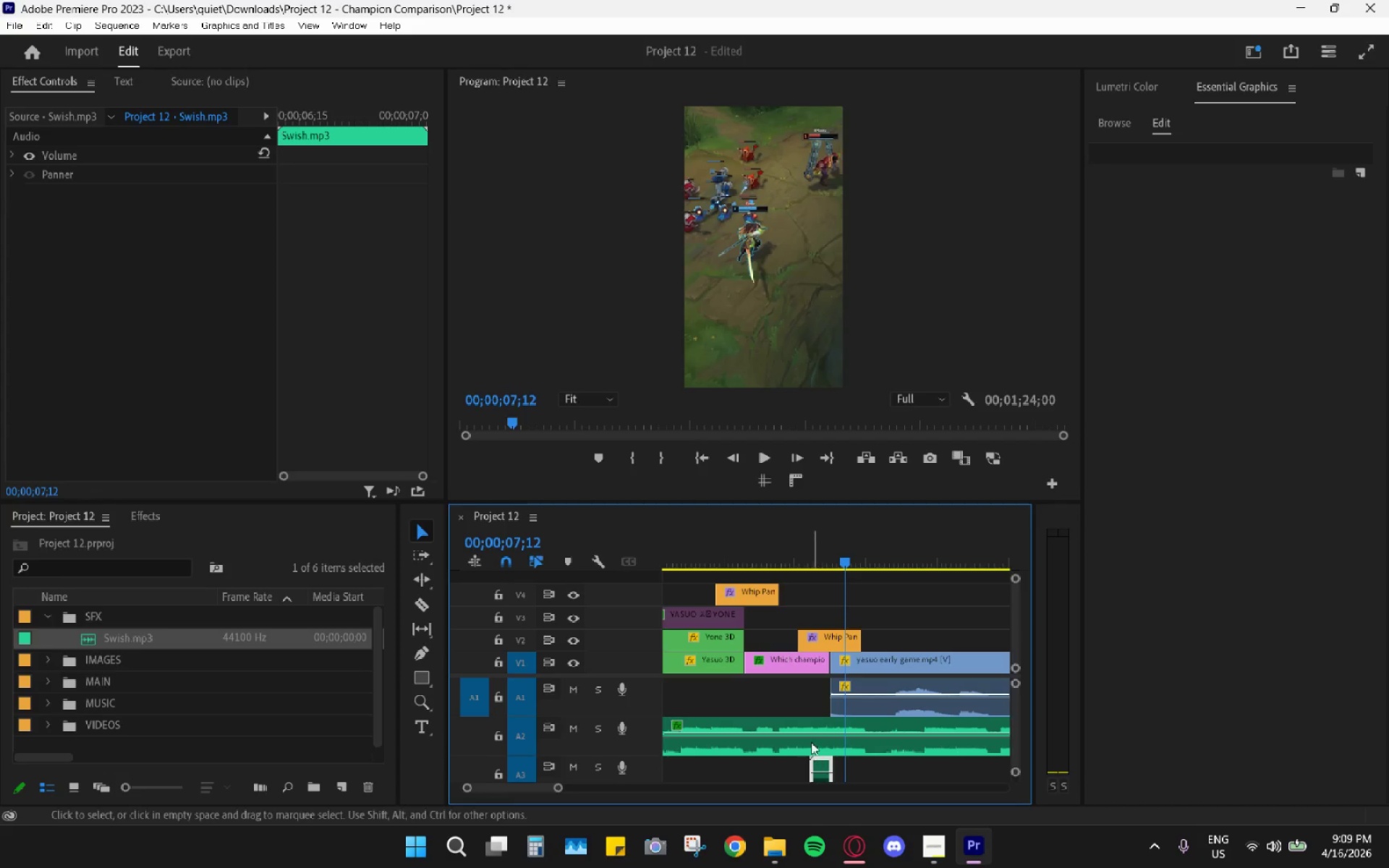 
key(H)
 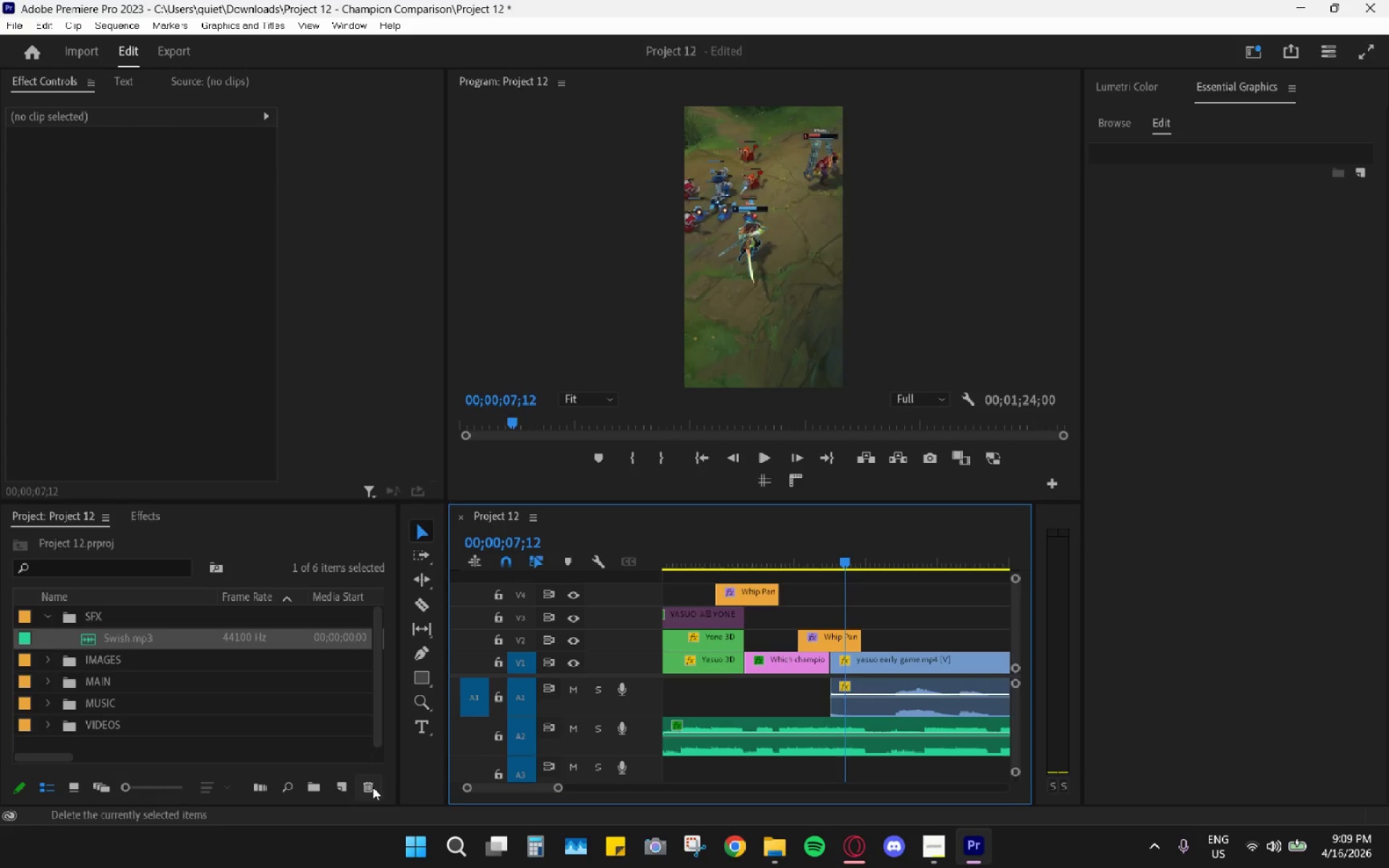 
left_click_drag(start_coordinate=[369, 782], to_coordinate=[373, 783])
 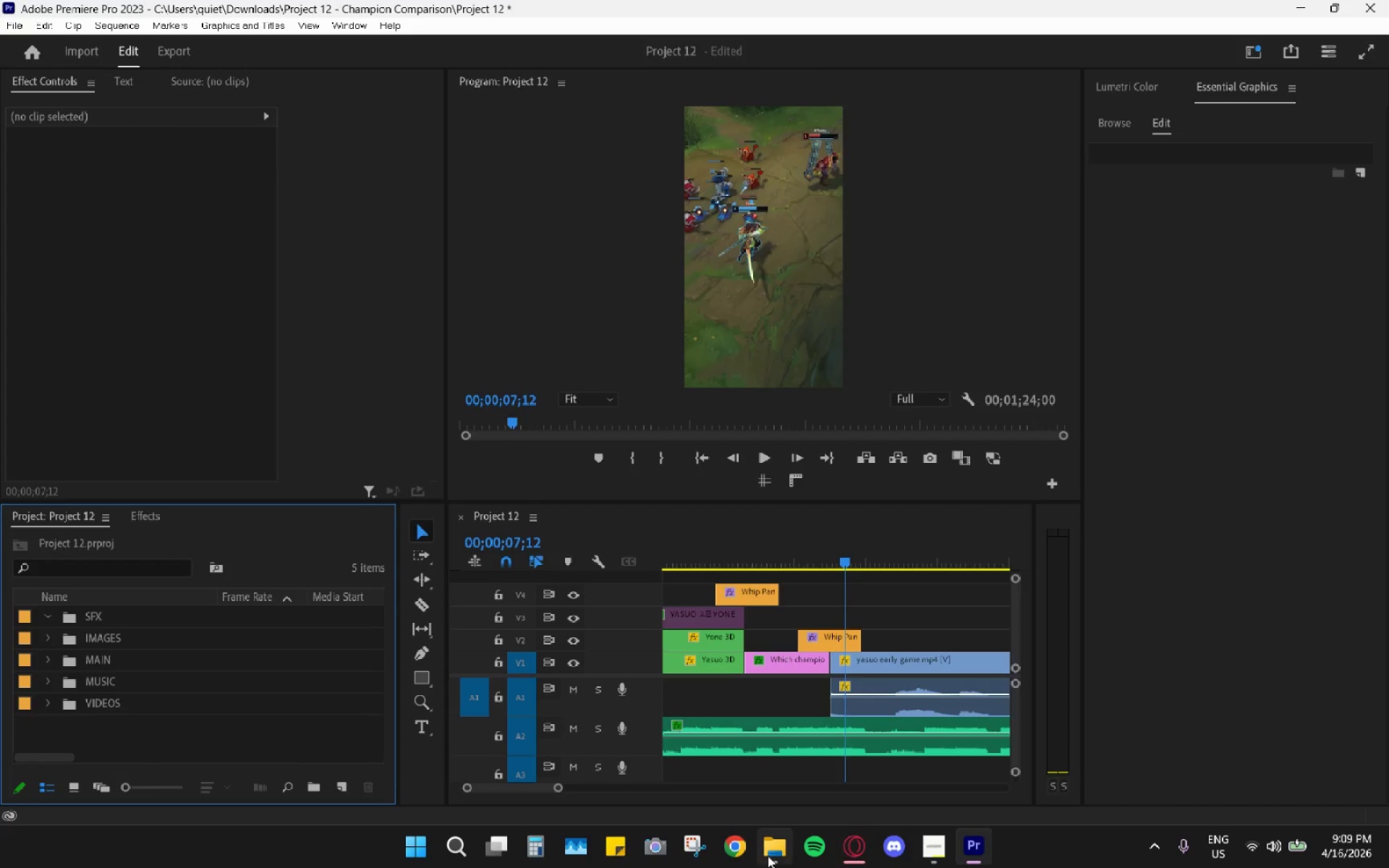 
left_click_drag(start_coordinate=[765, 856], to_coordinate=[768, 857])
 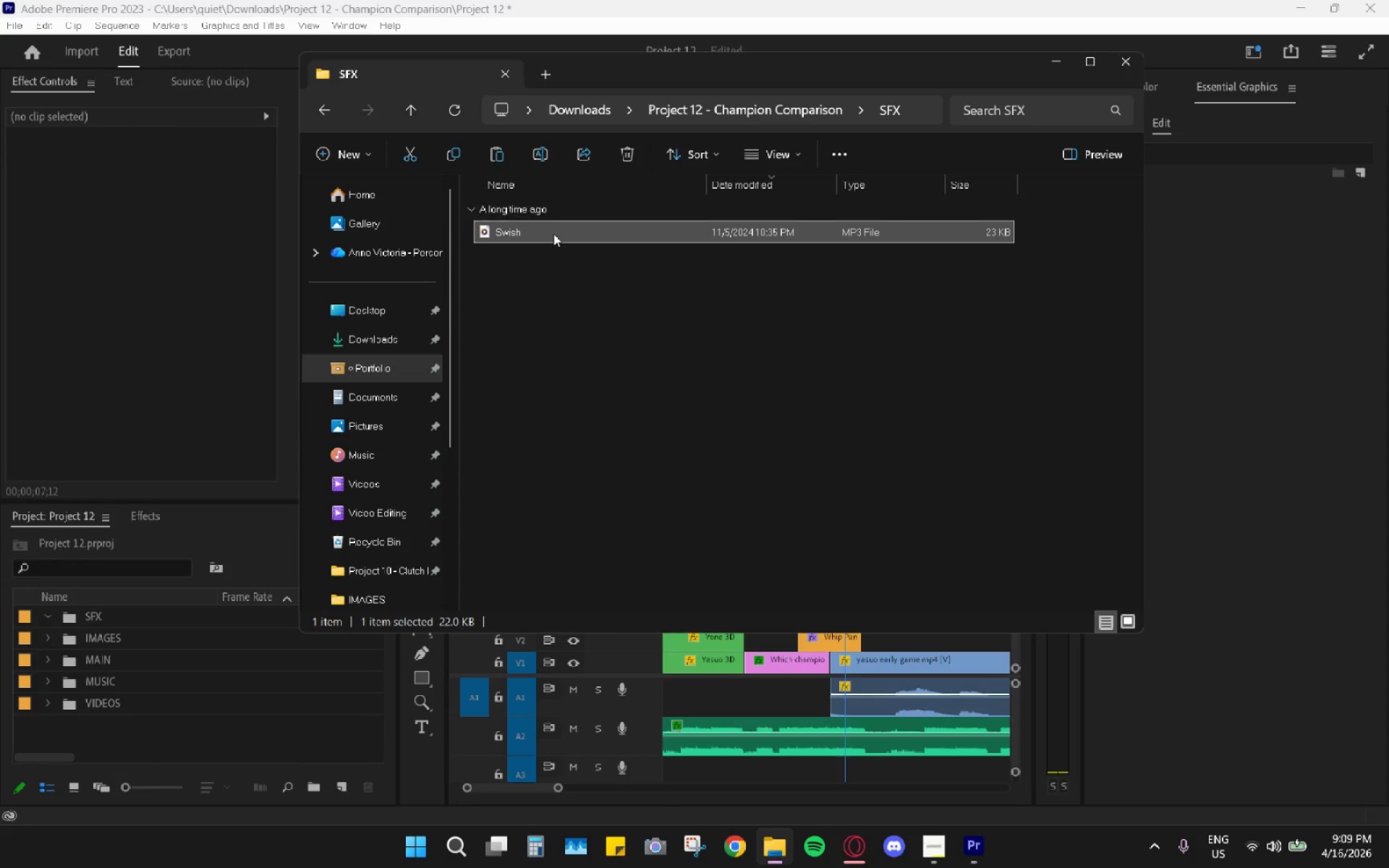 
left_click([632, 151])
 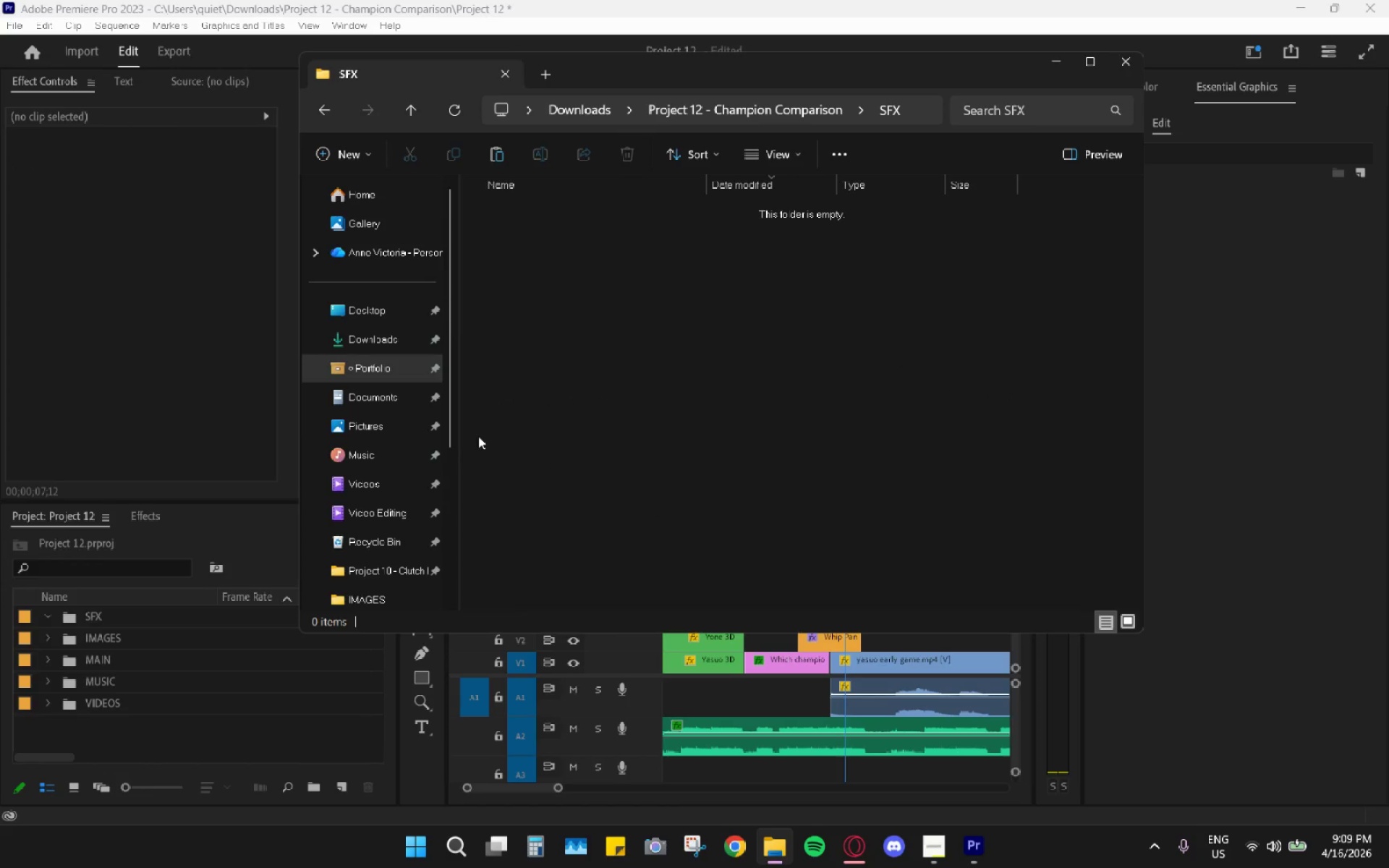 
scroll: coordinate [404, 523], scroll_direction: down, amount: 4.0
 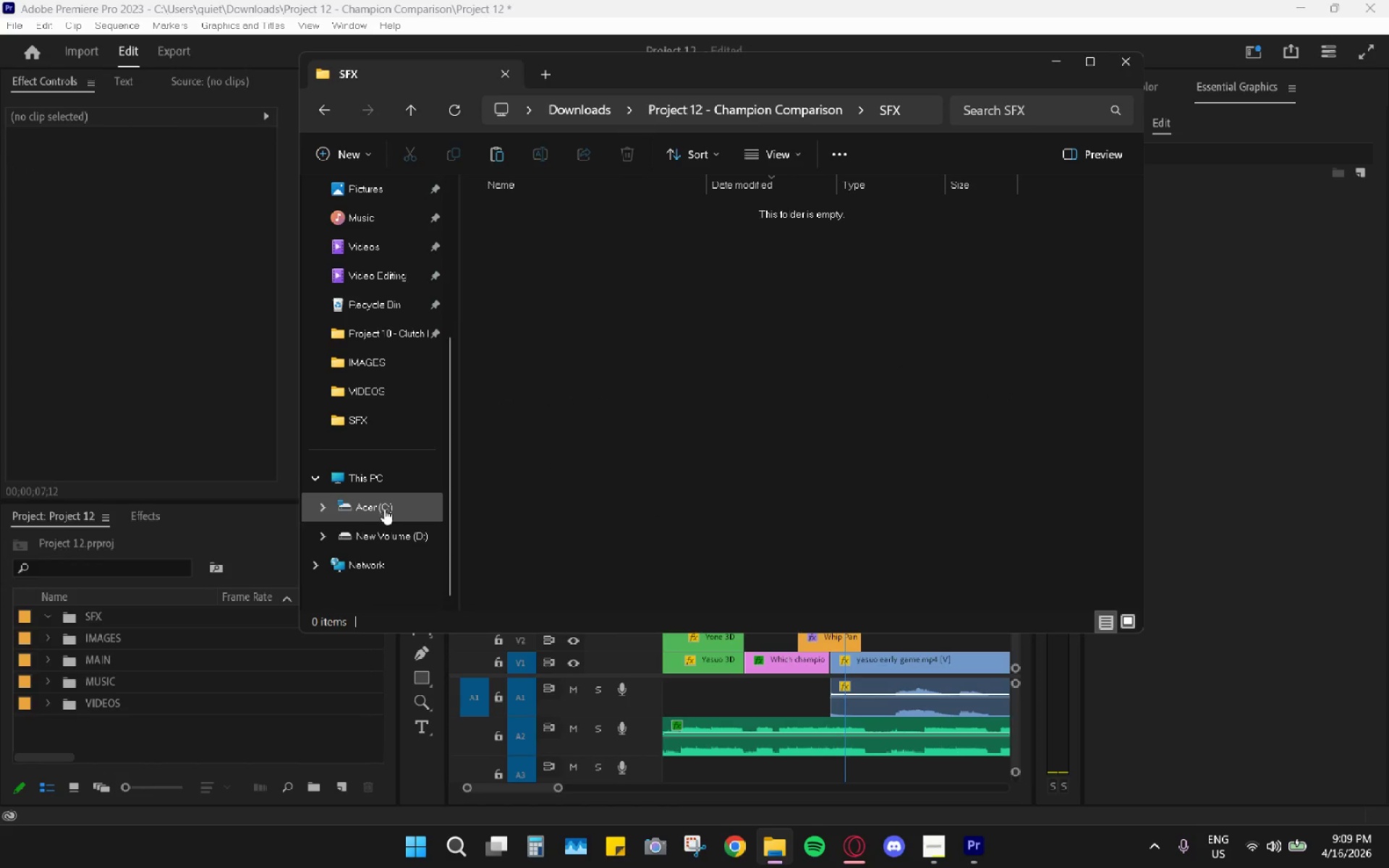 
left_click([383, 528])
 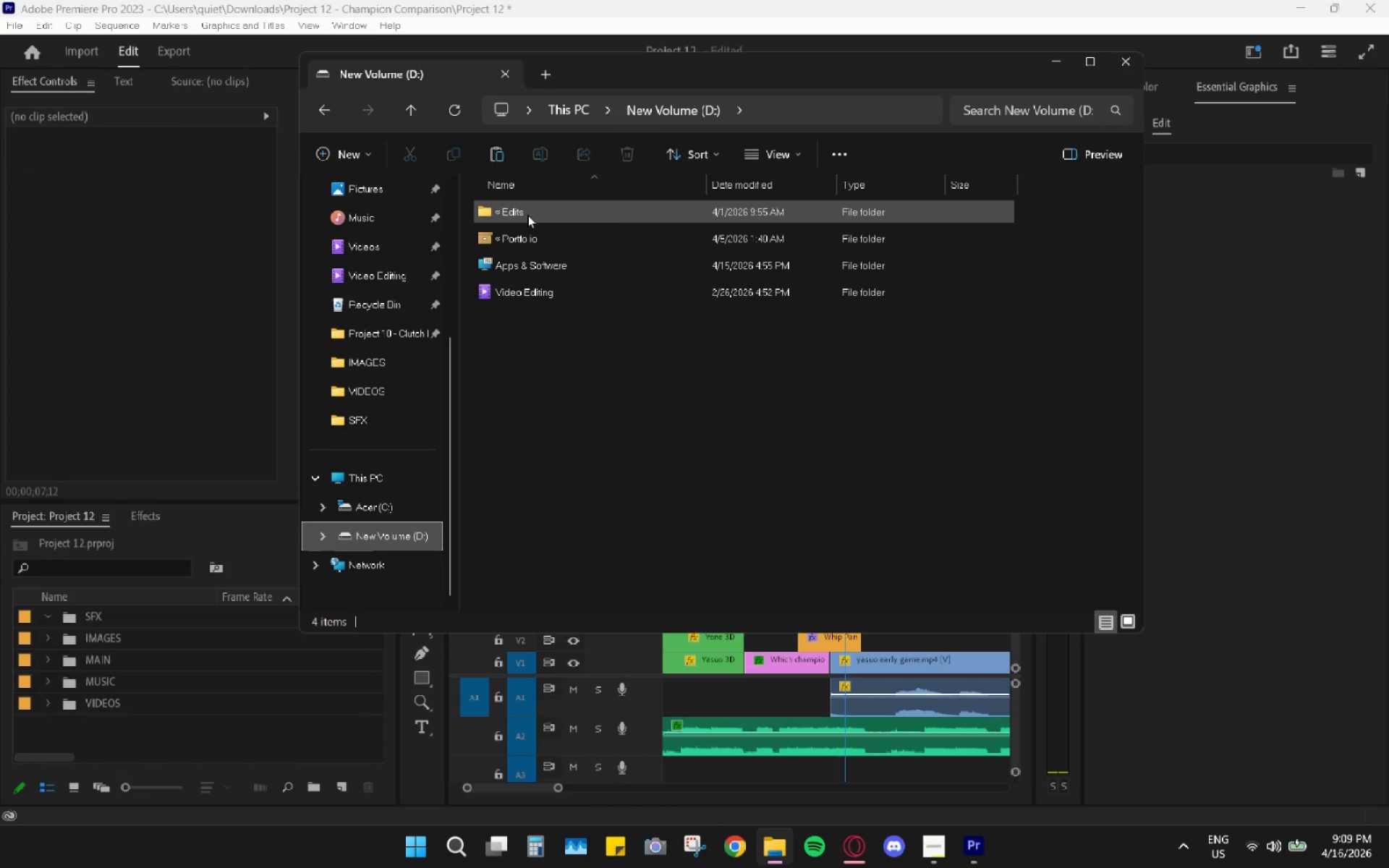 
double_click([520, 302])
 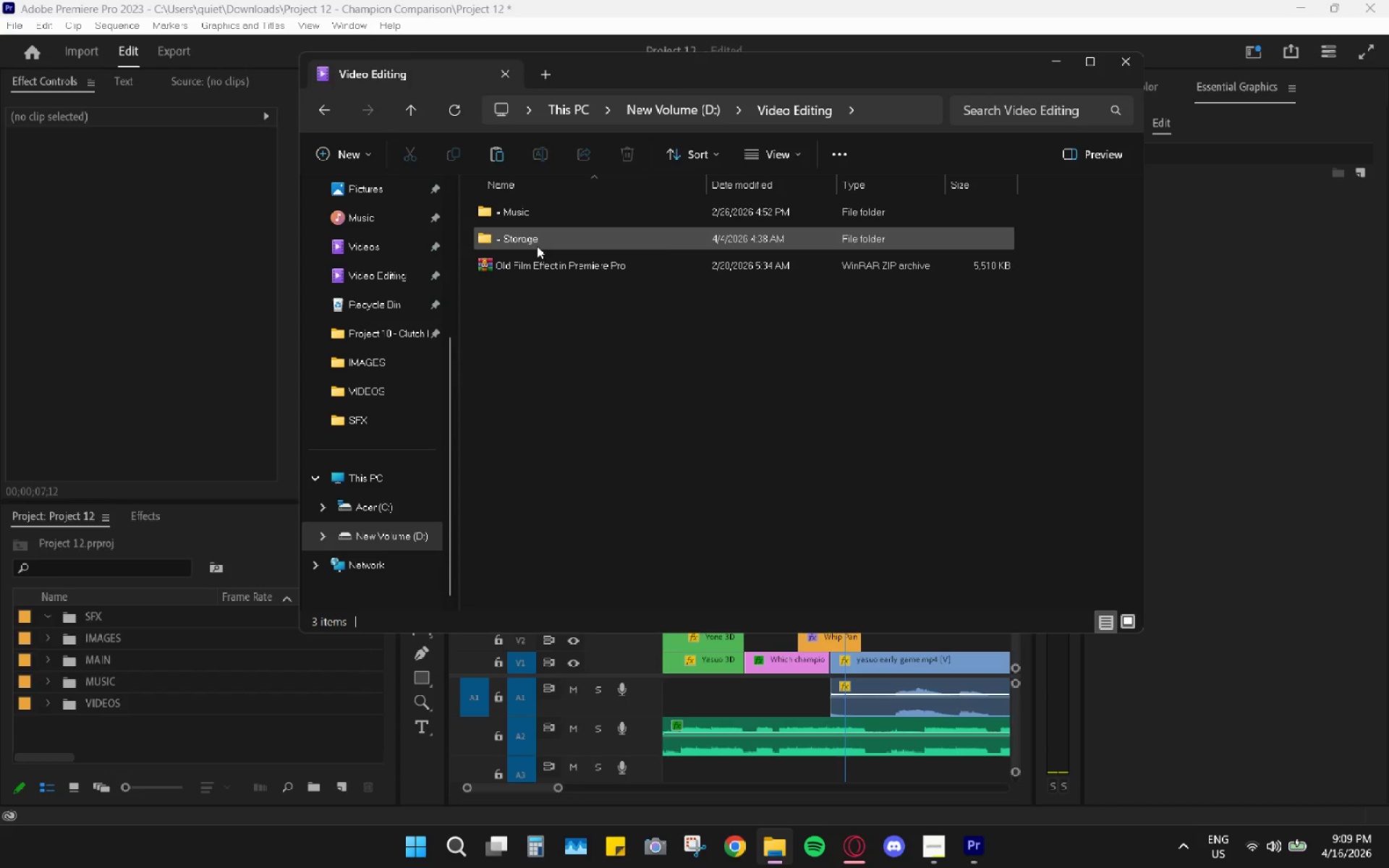 
double_click([537, 246])
 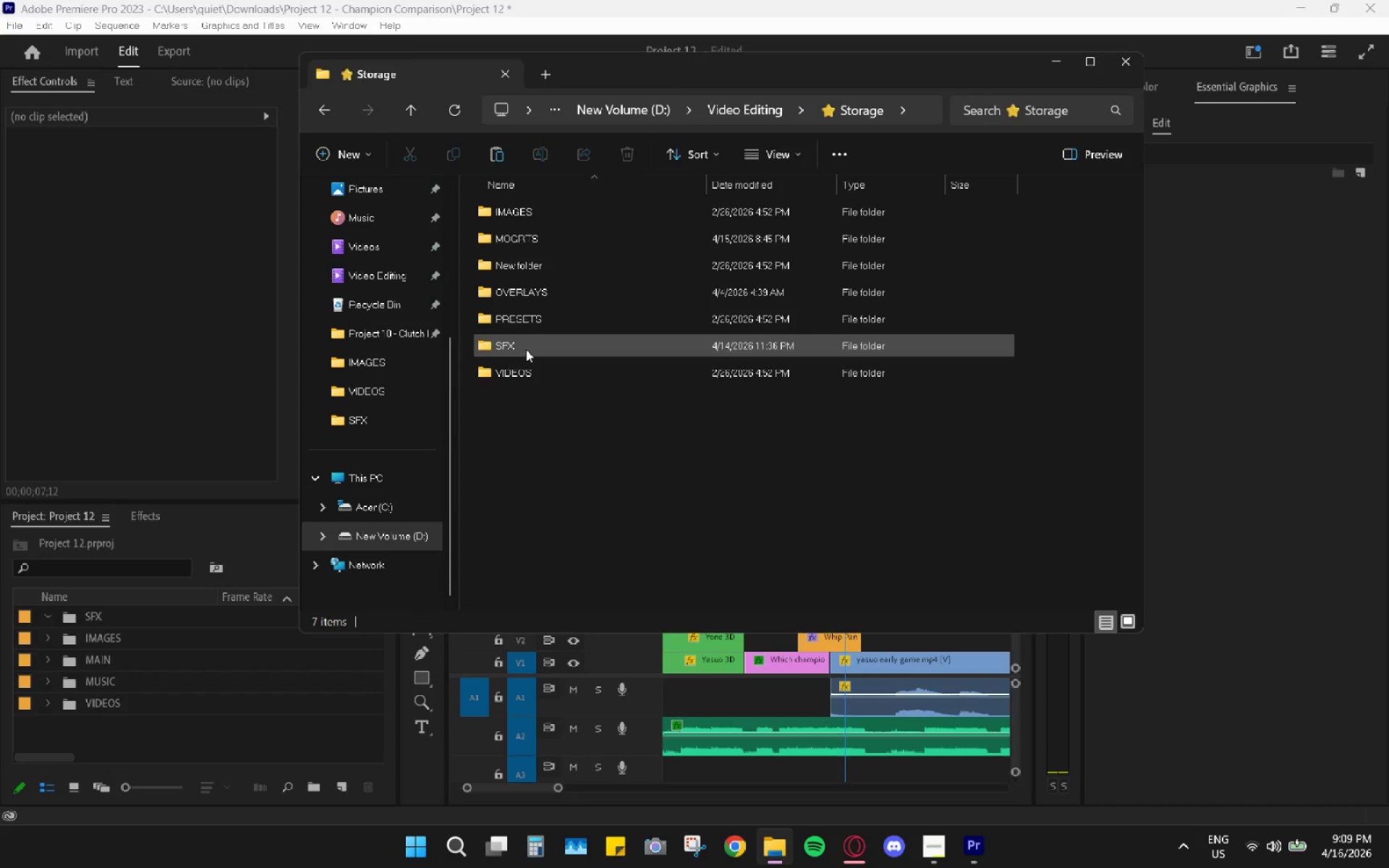 
double_click([526, 349])
 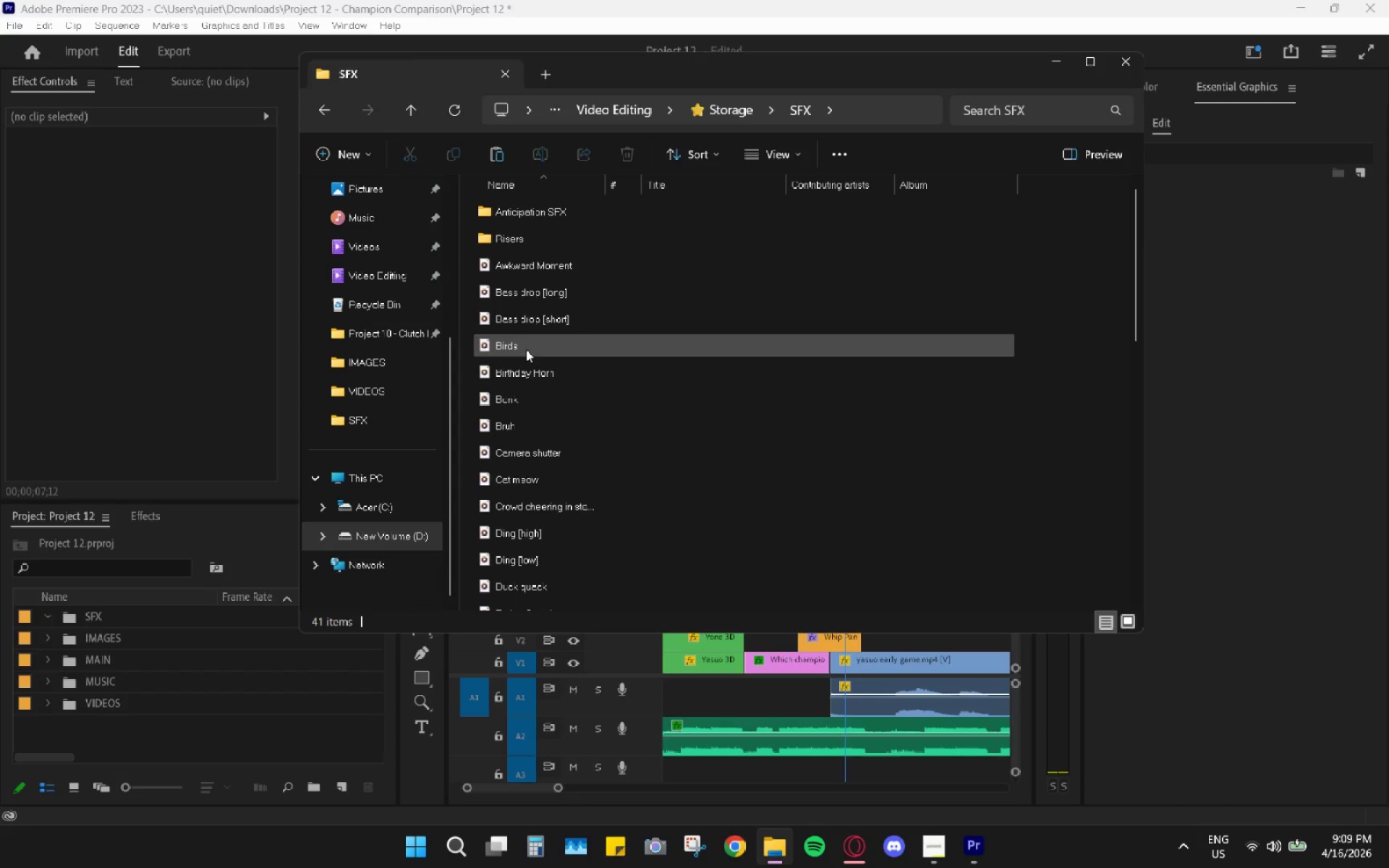 
scroll: coordinate [556, 386], scroll_direction: down, amount: 15.0
 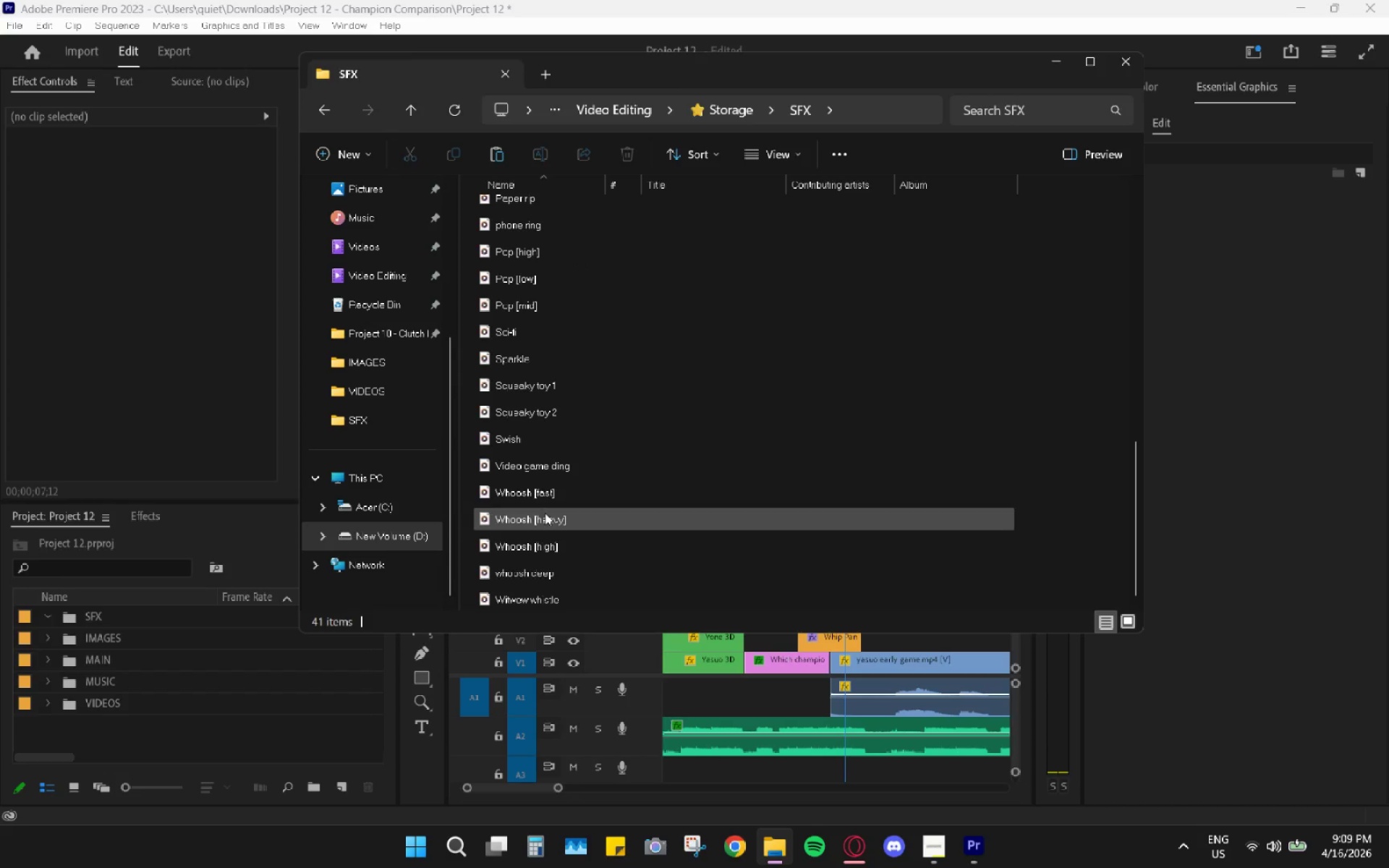 
double_click([553, 488])
 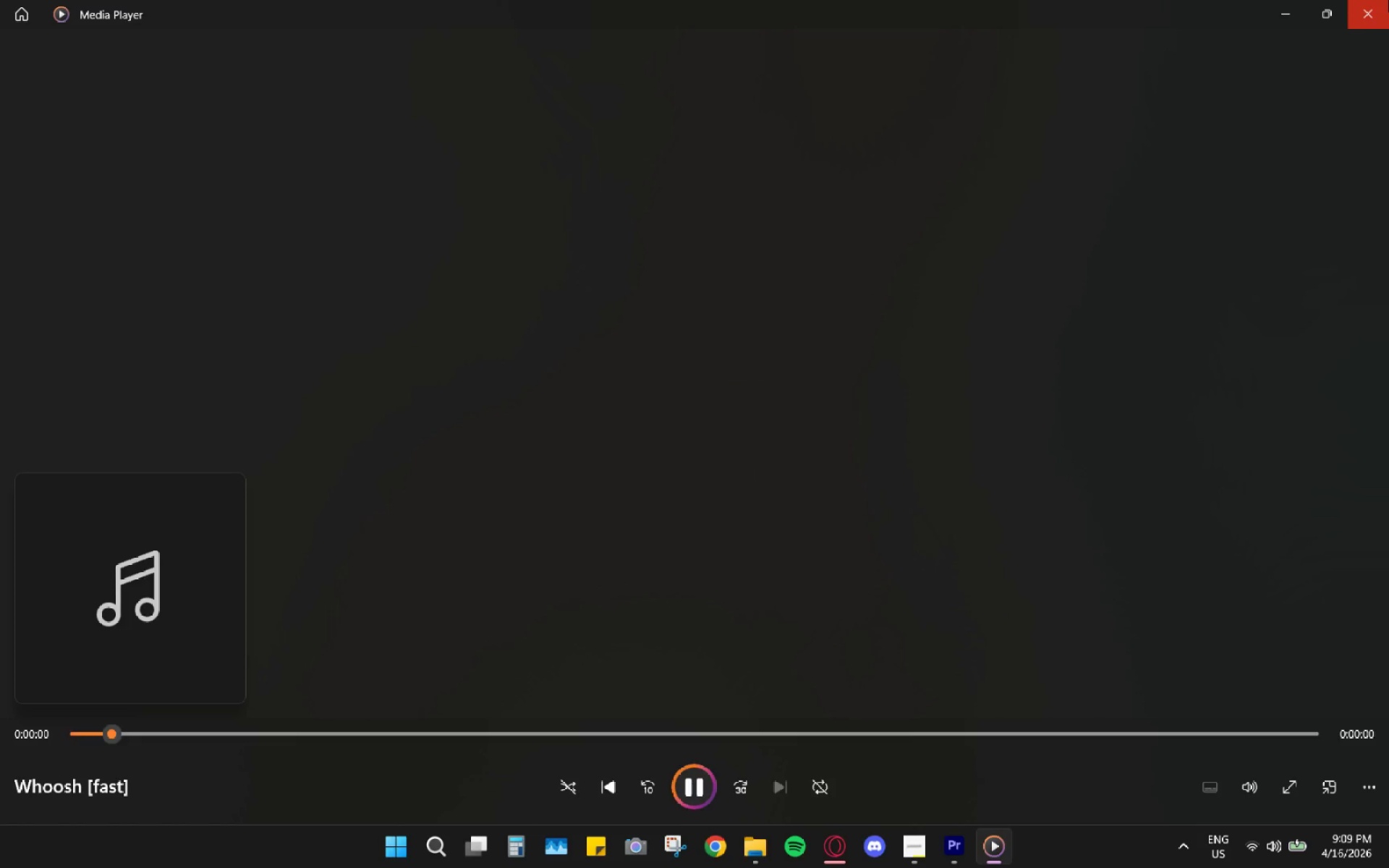 
left_click([1388, 0])
 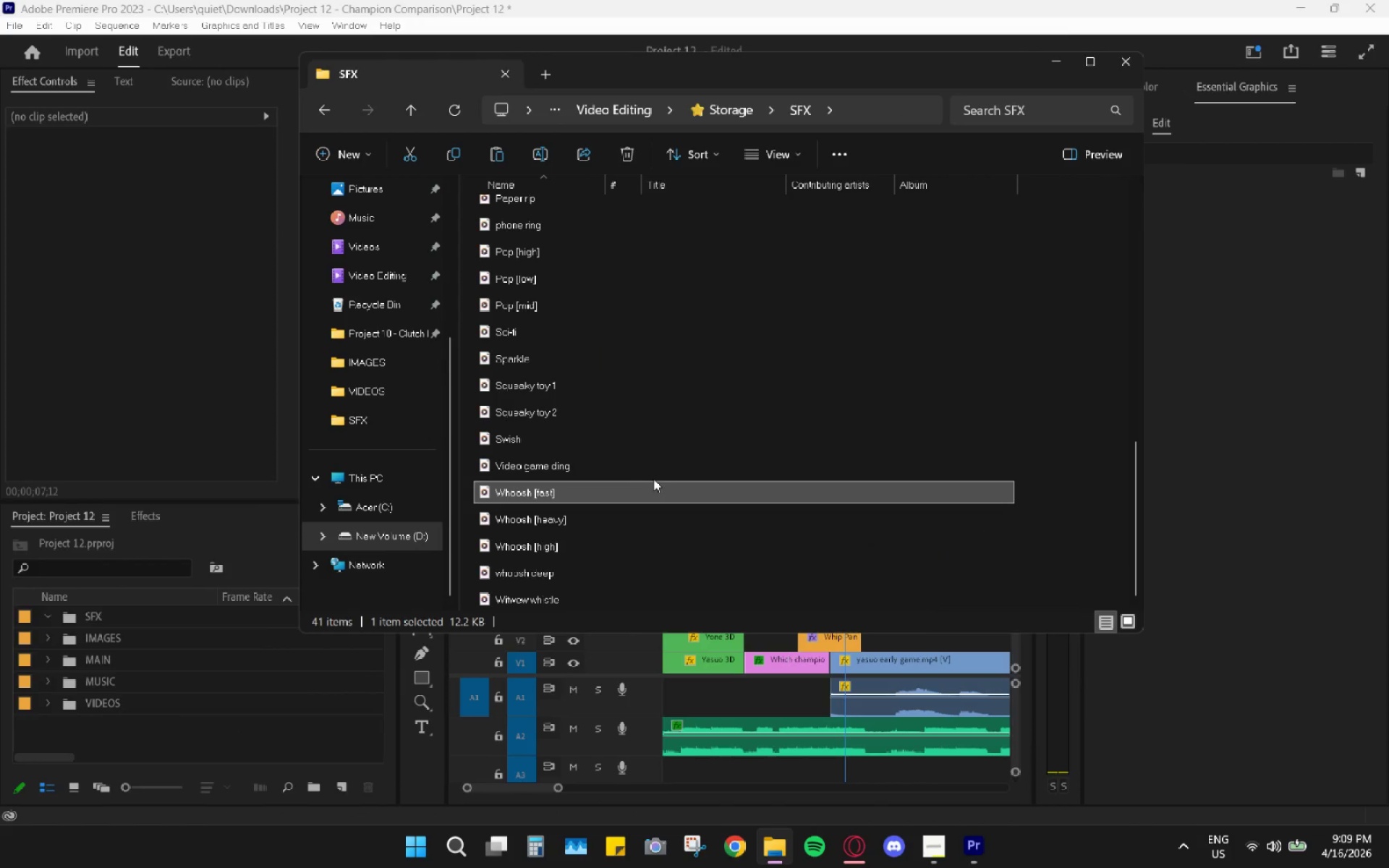 
key(Control+C)
 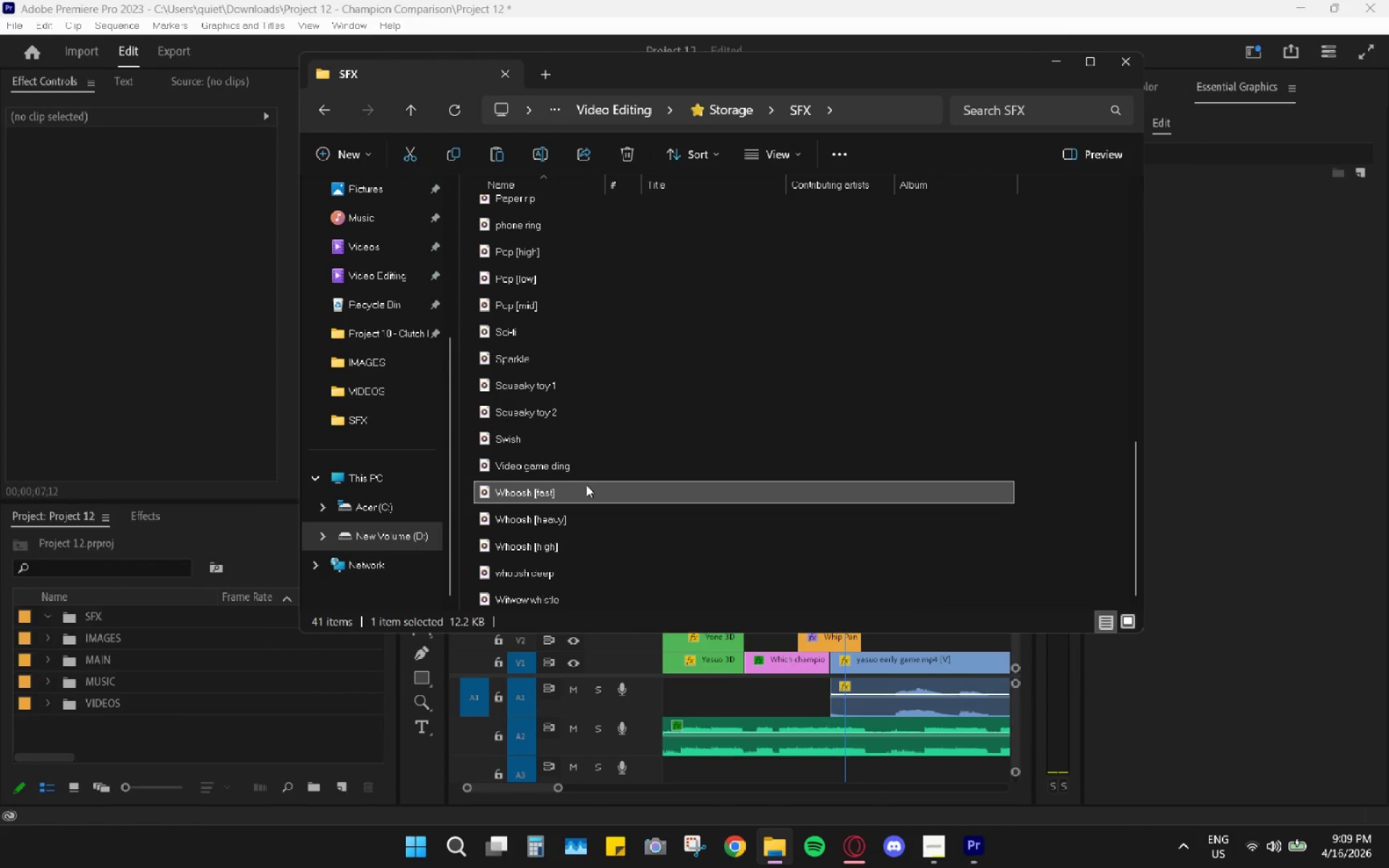 
double_click([592, 487])
 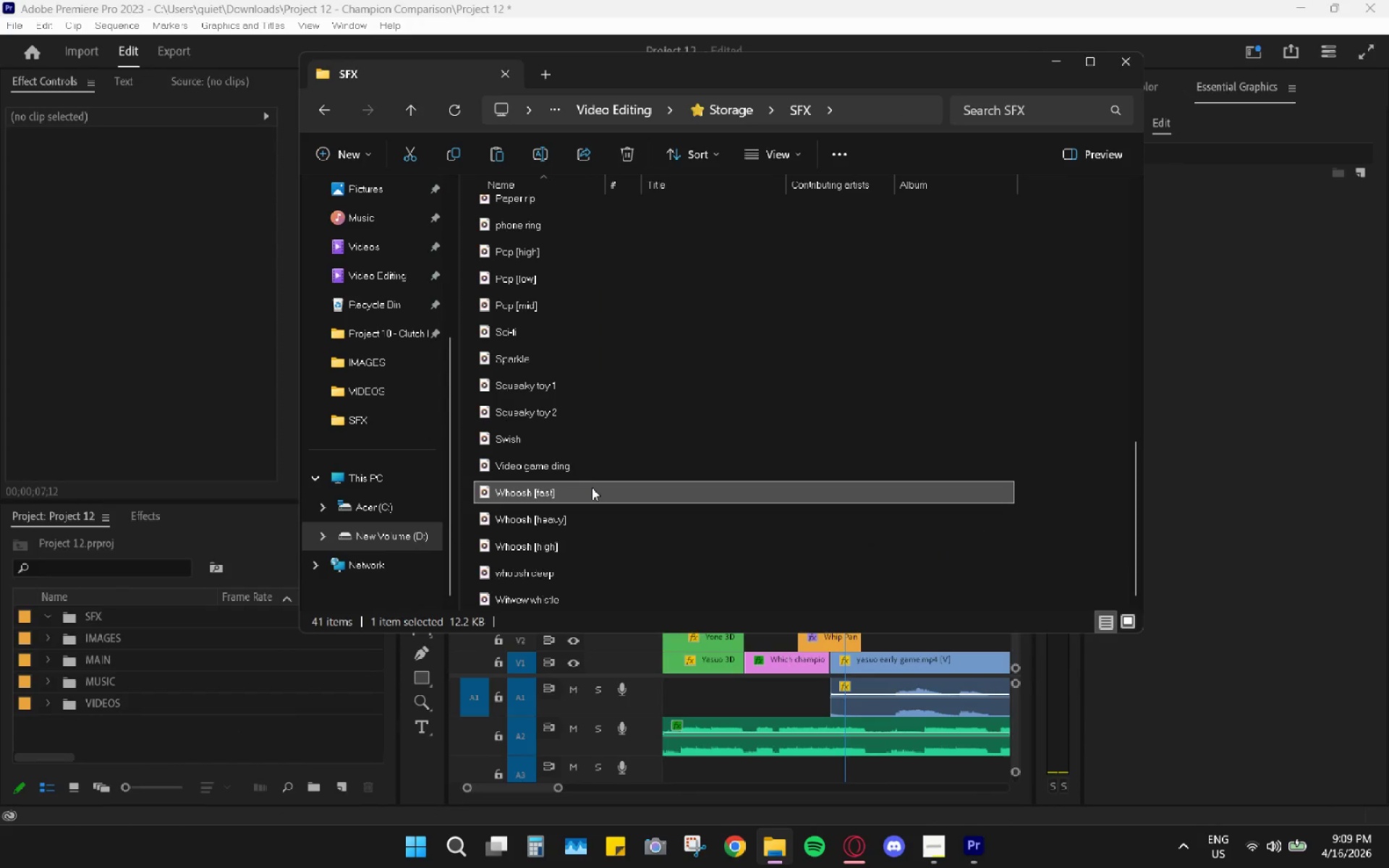 
key(Control+C)
 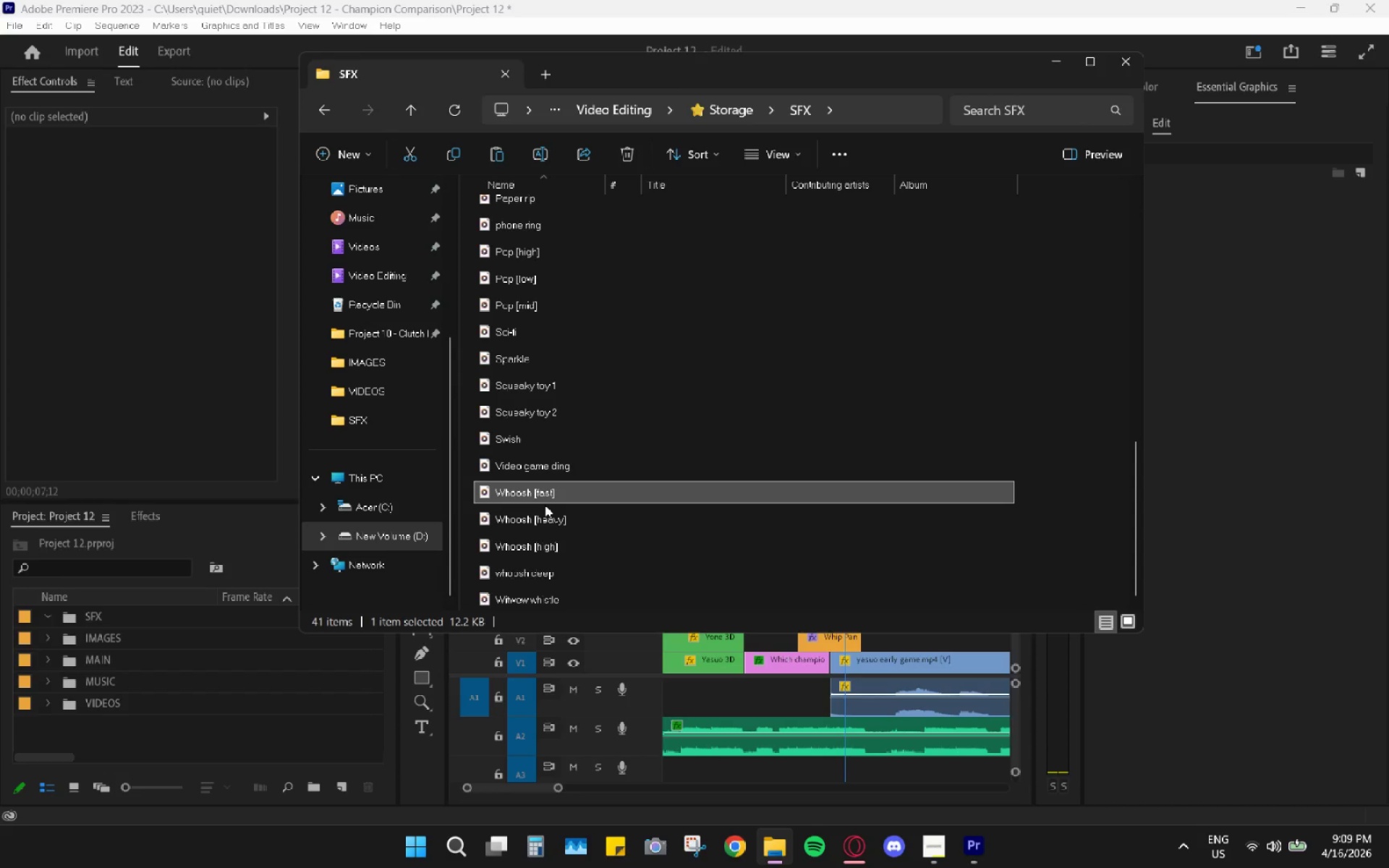 
key(Control+C)
 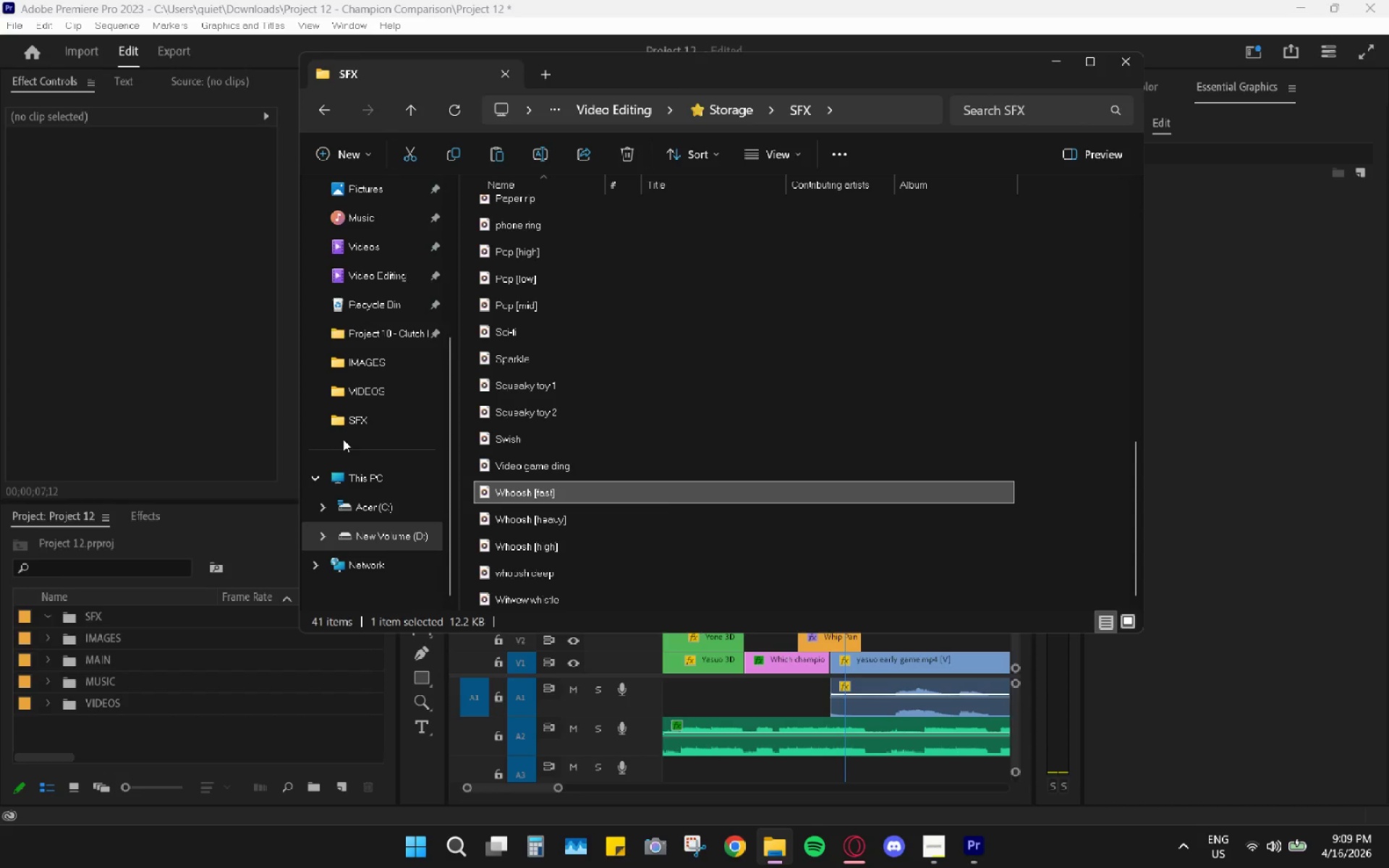 
scroll: coordinate [343, 305], scroll_direction: up, amount: 4.0
 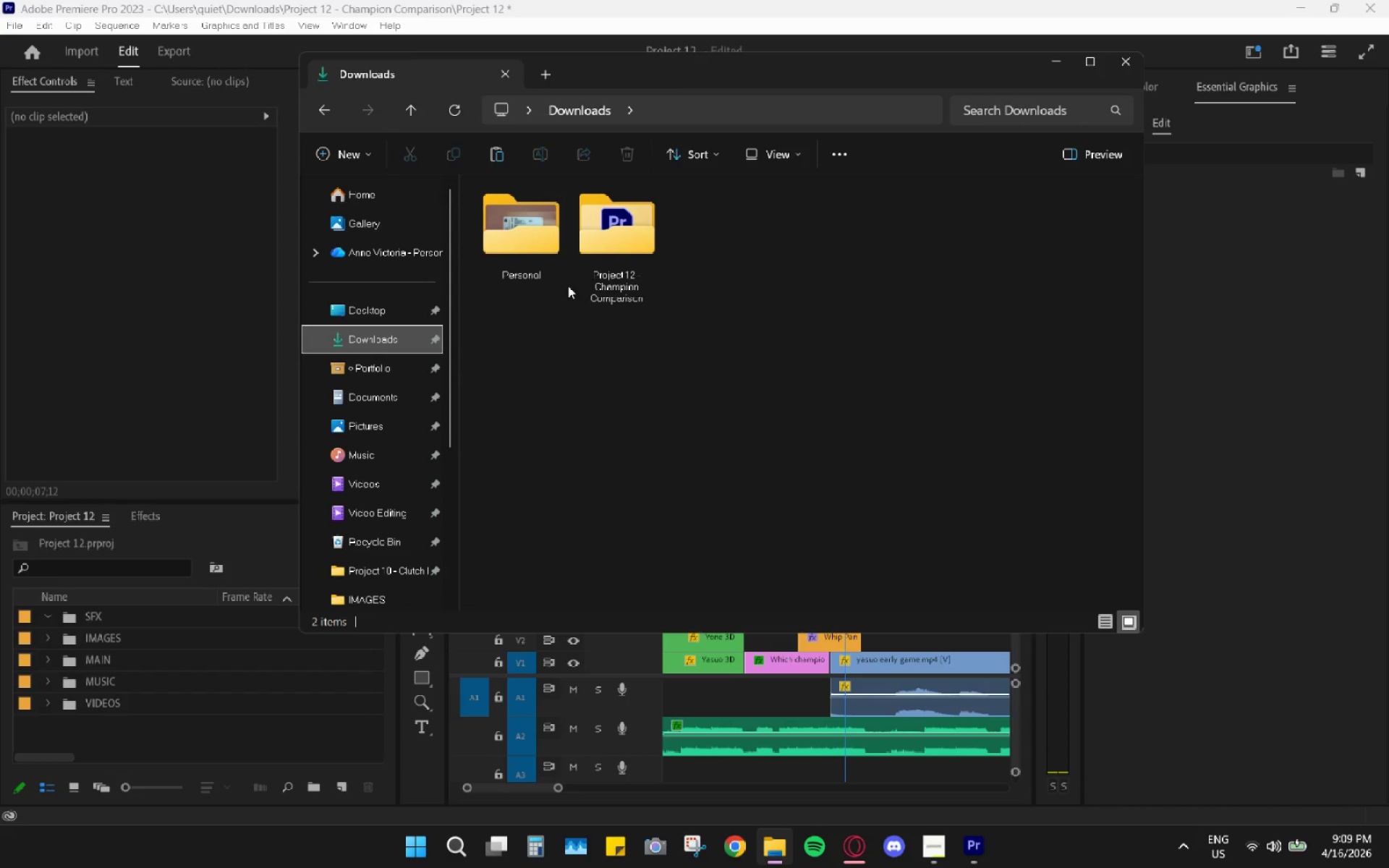 
double_click([606, 234])
 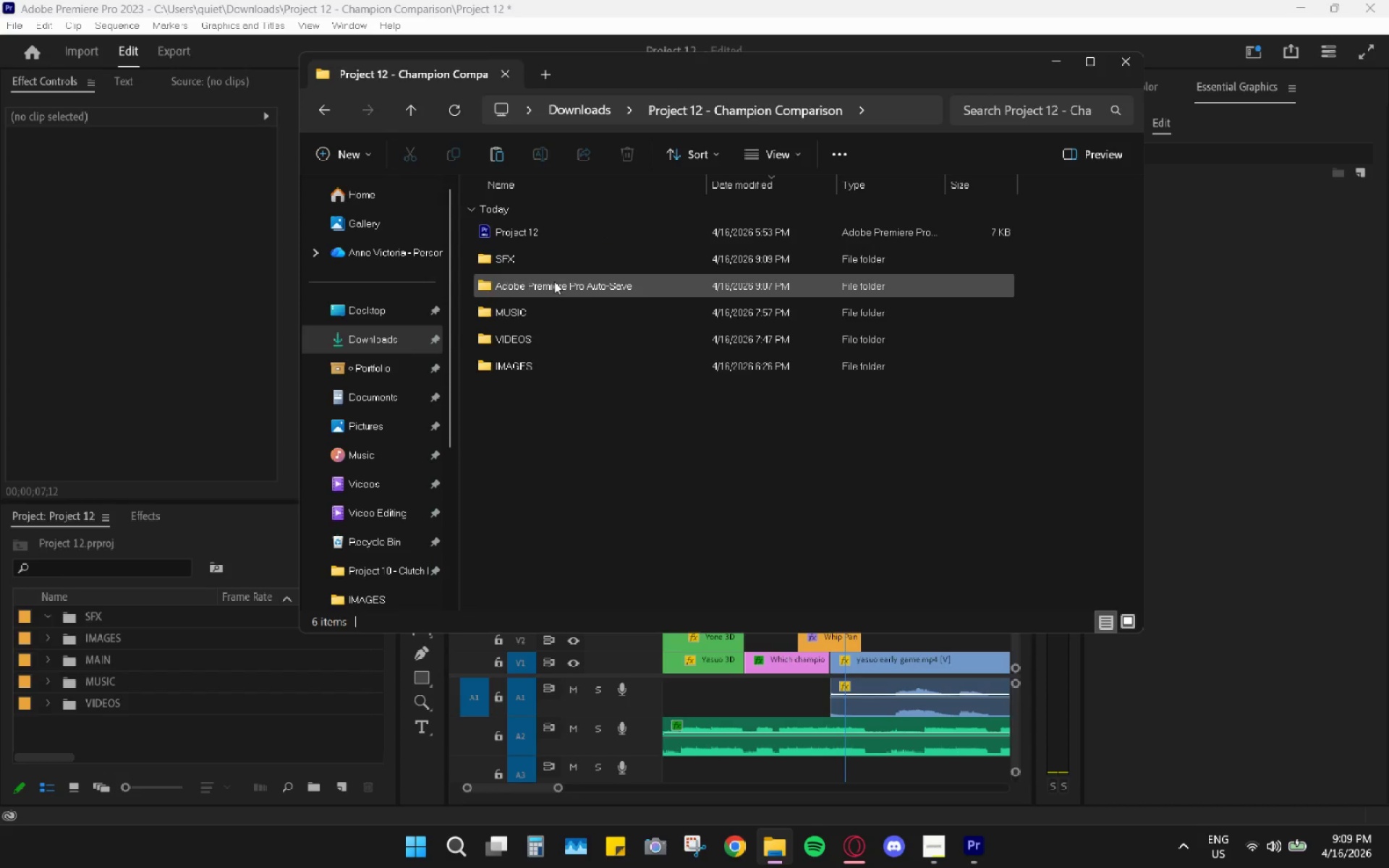 
left_click([551, 266])
 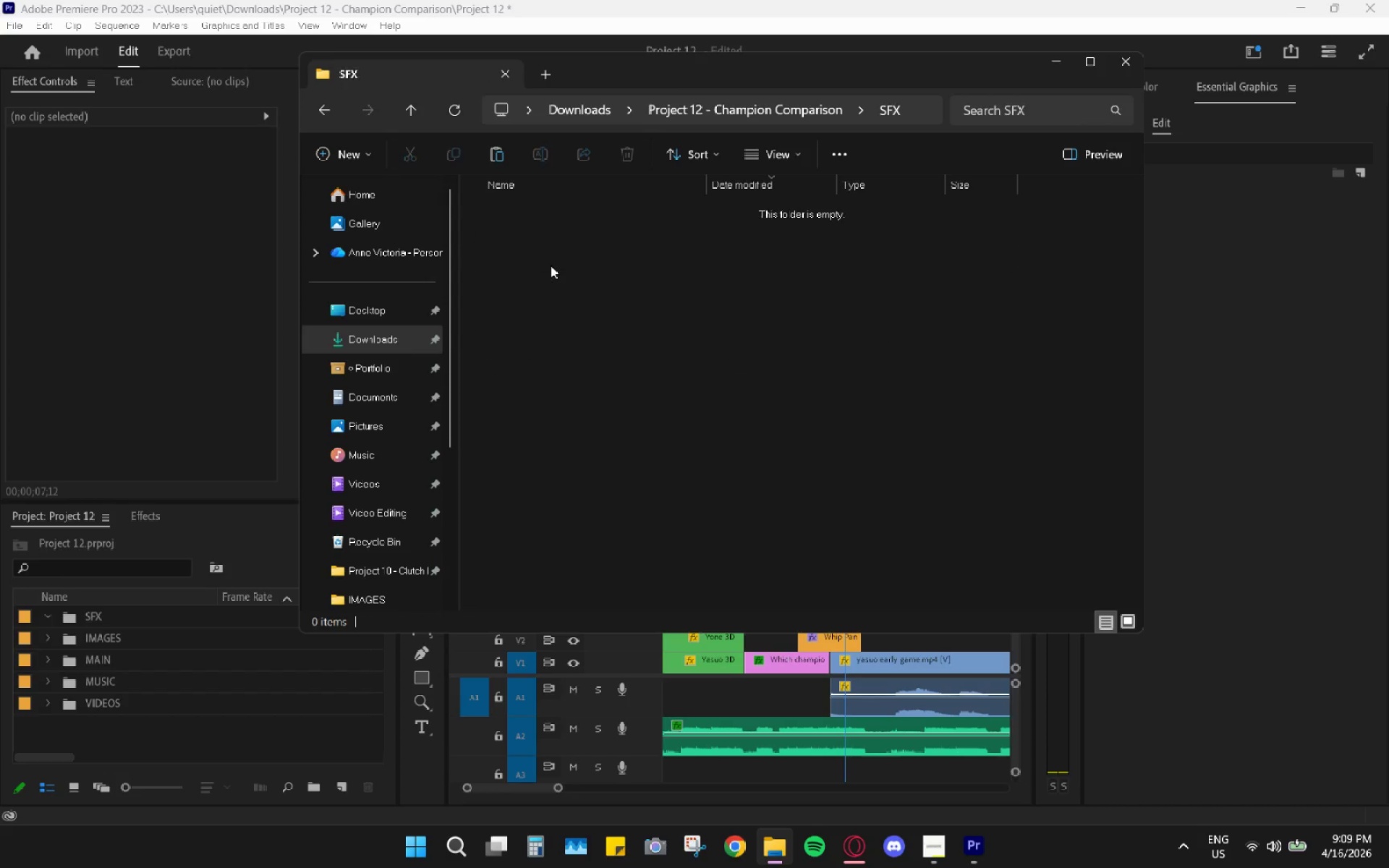 
key(Control+V)
 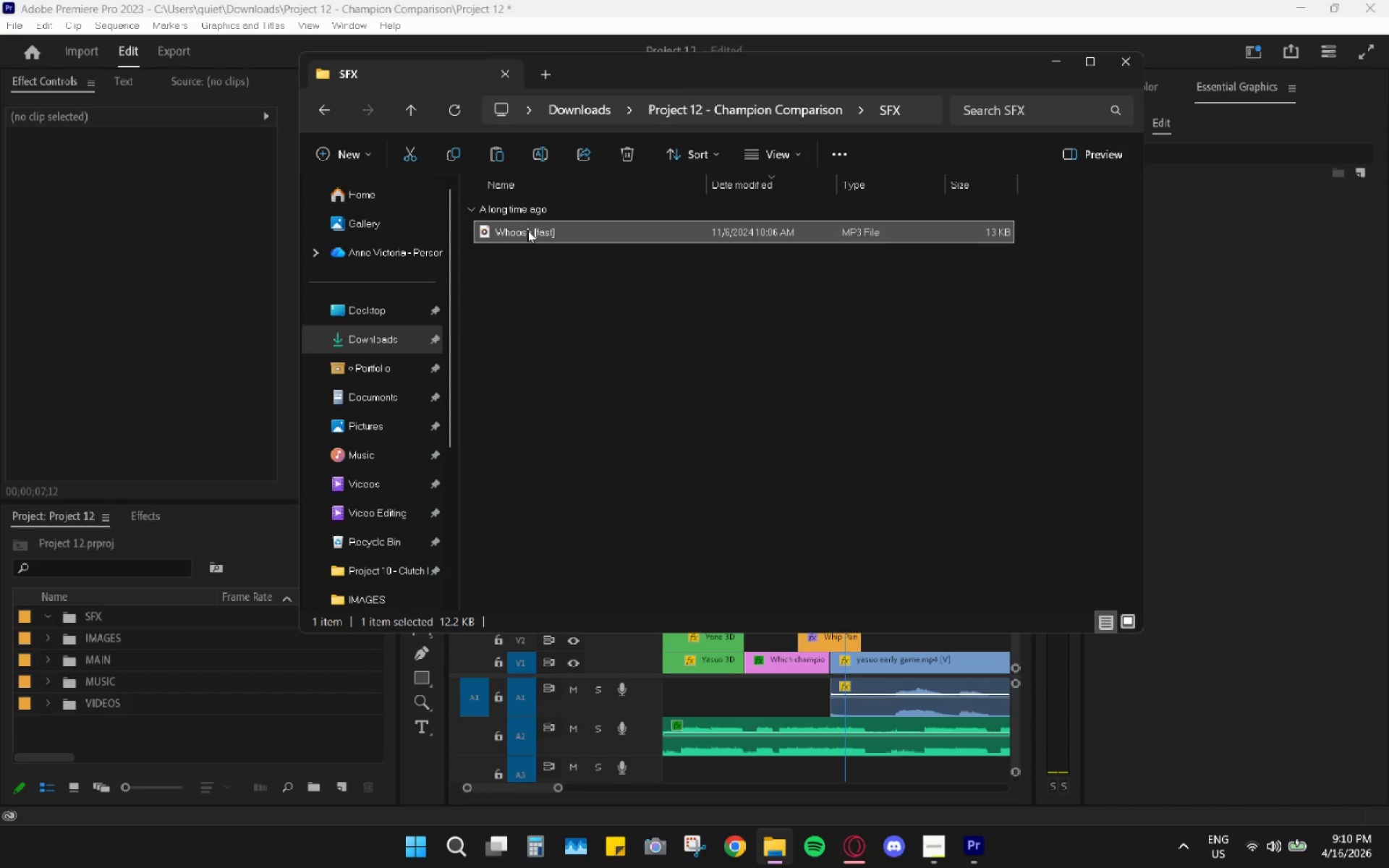 
left_click_drag(start_coordinate=[527, 230], to_coordinate=[106, 613])
 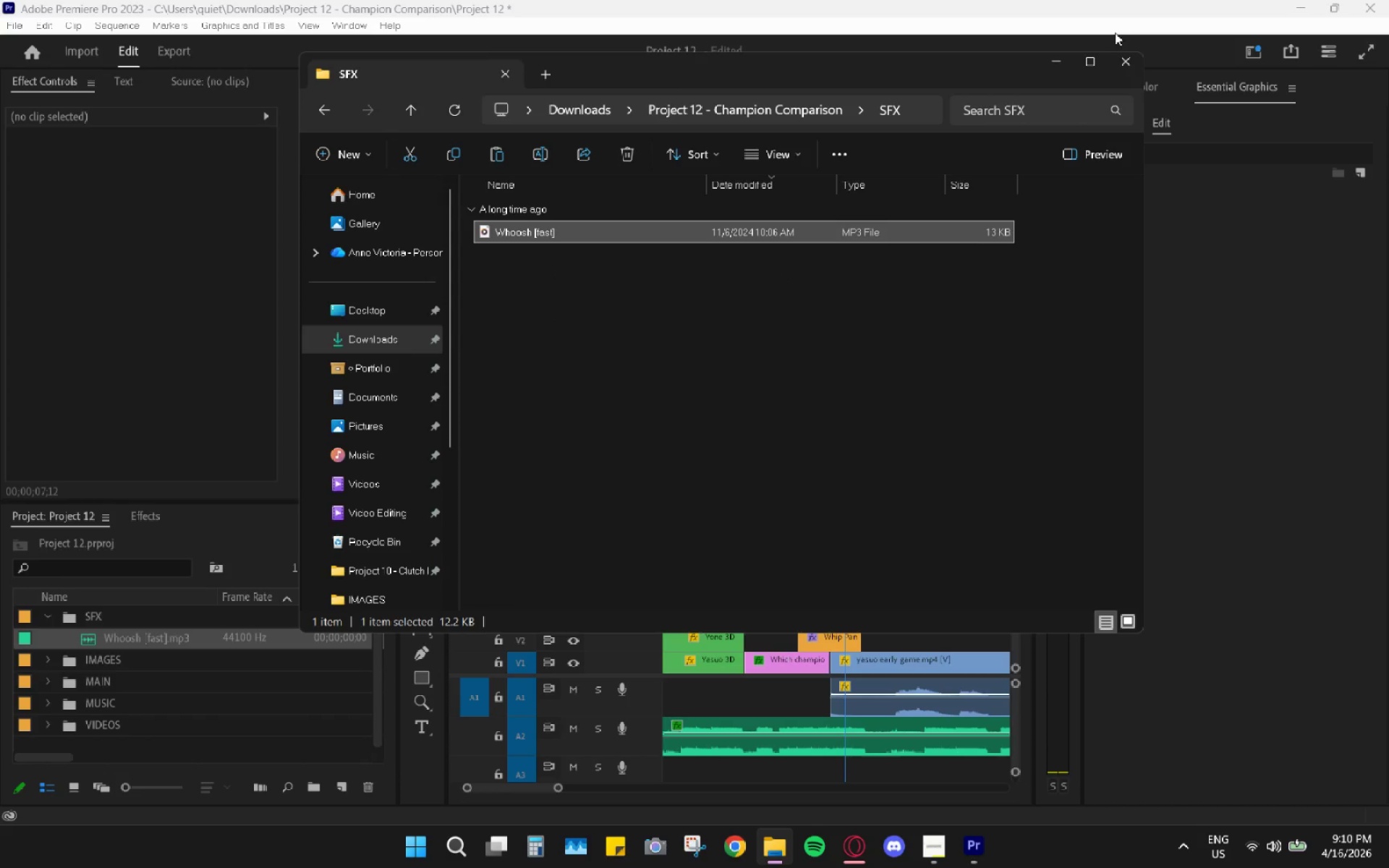 
left_click([1130, 54])
 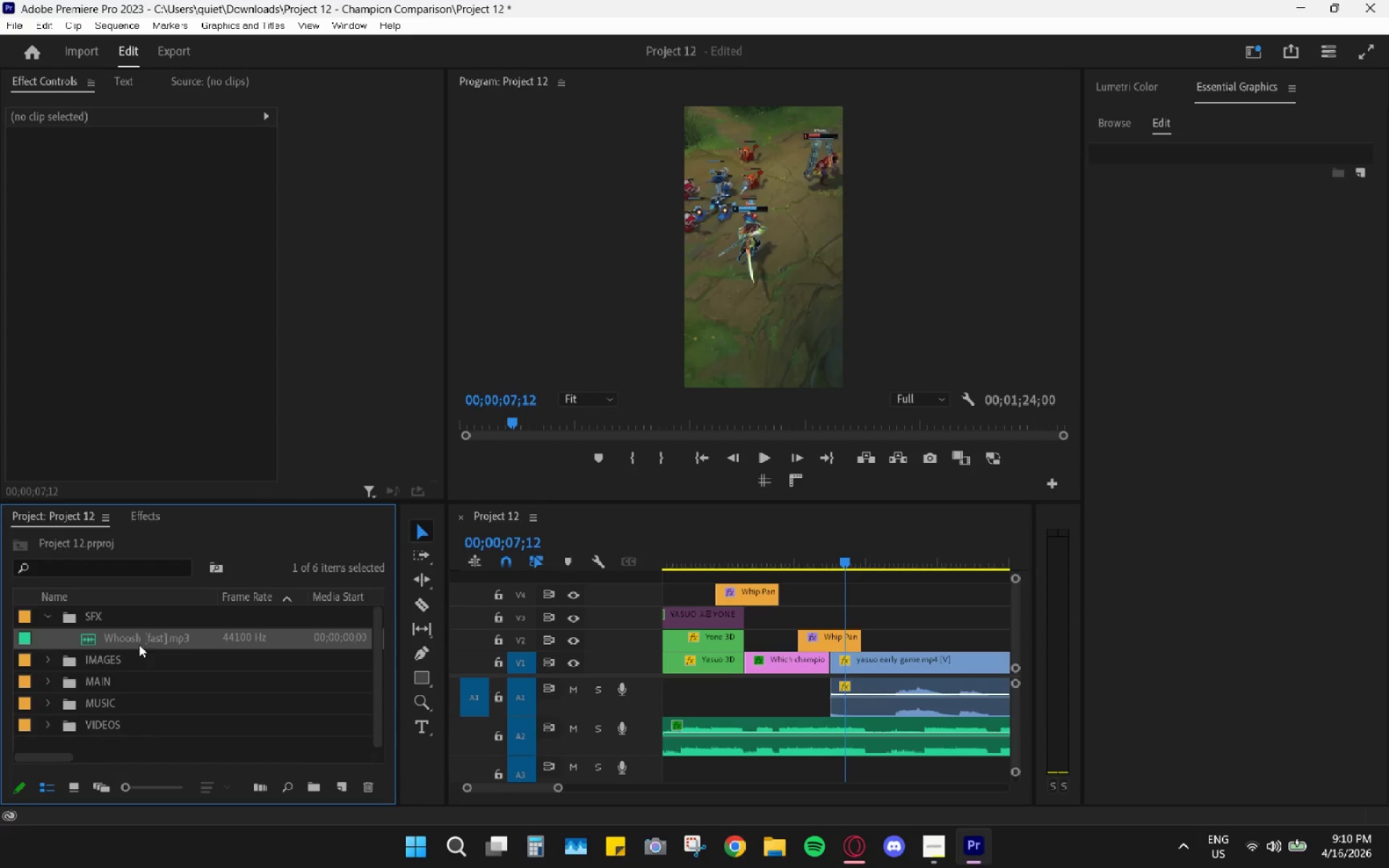 
left_click_drag(start_coordinate=[129, 638], to_coordinate=[831, 779])
 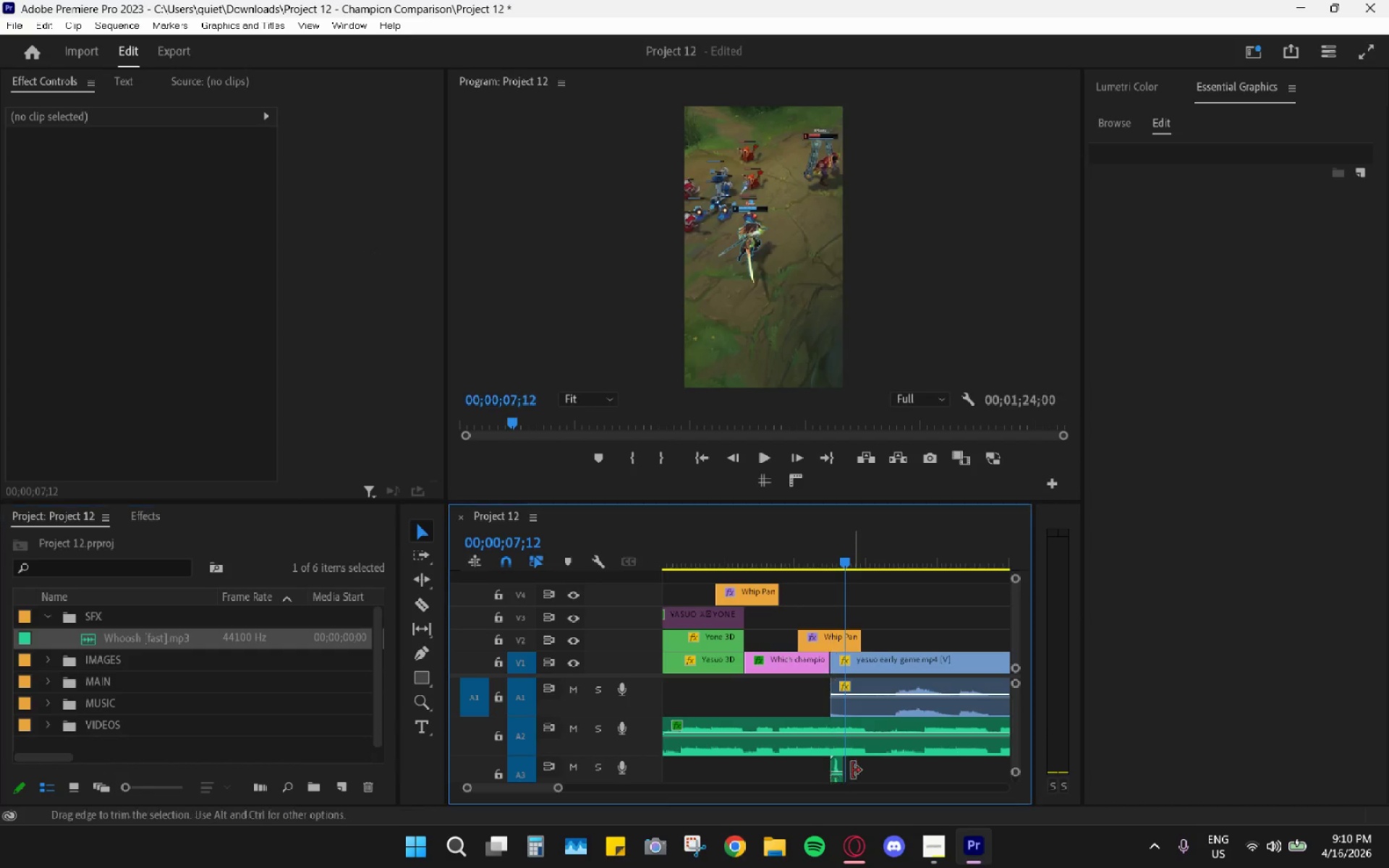 
hold_key(key=AltLeft, duration=0.66)
scroll: coordinate [852, 768], scroll_direction: up, amount: 10.0
 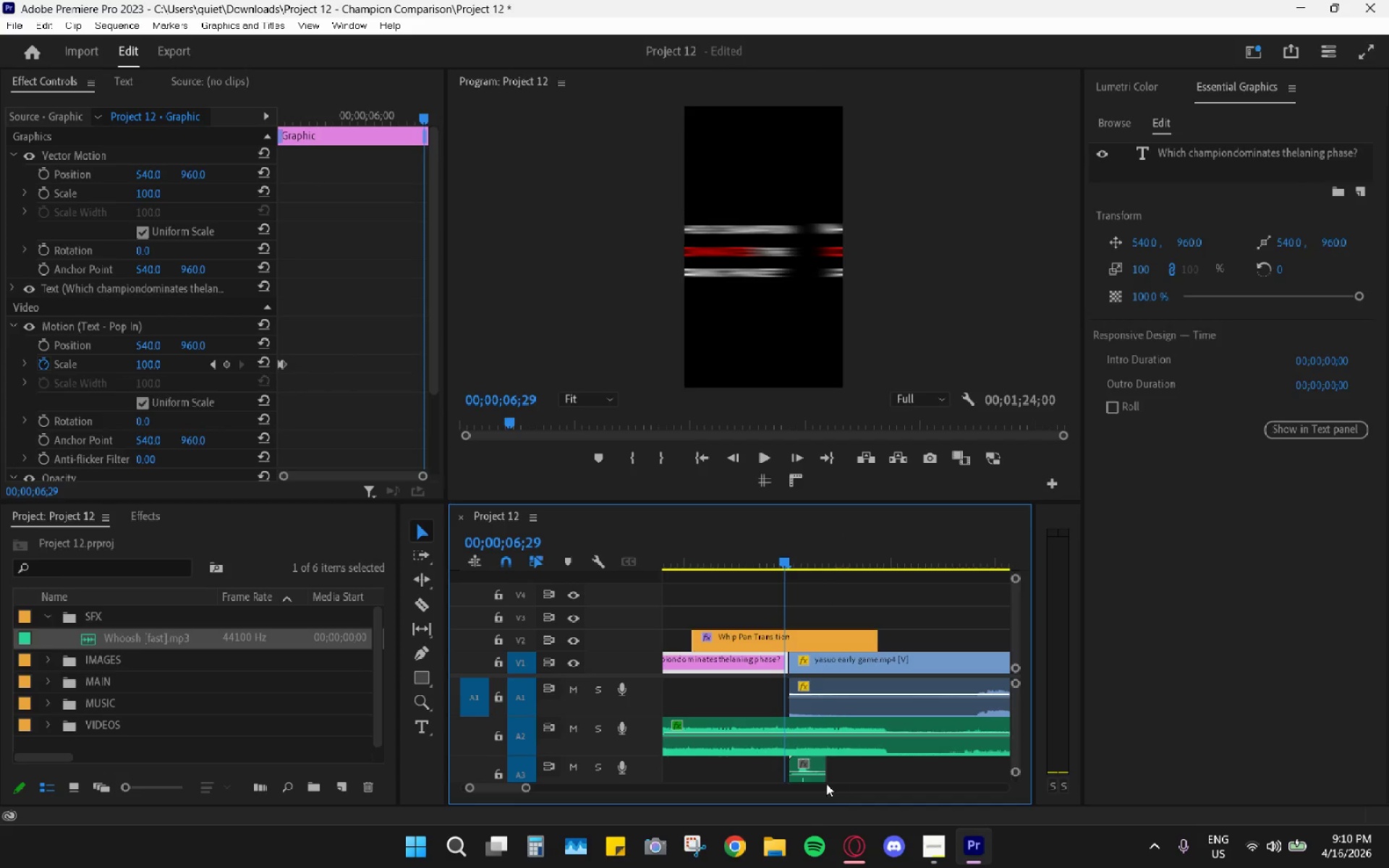 
hold_key(key=AltLeft, duration=0.61)
 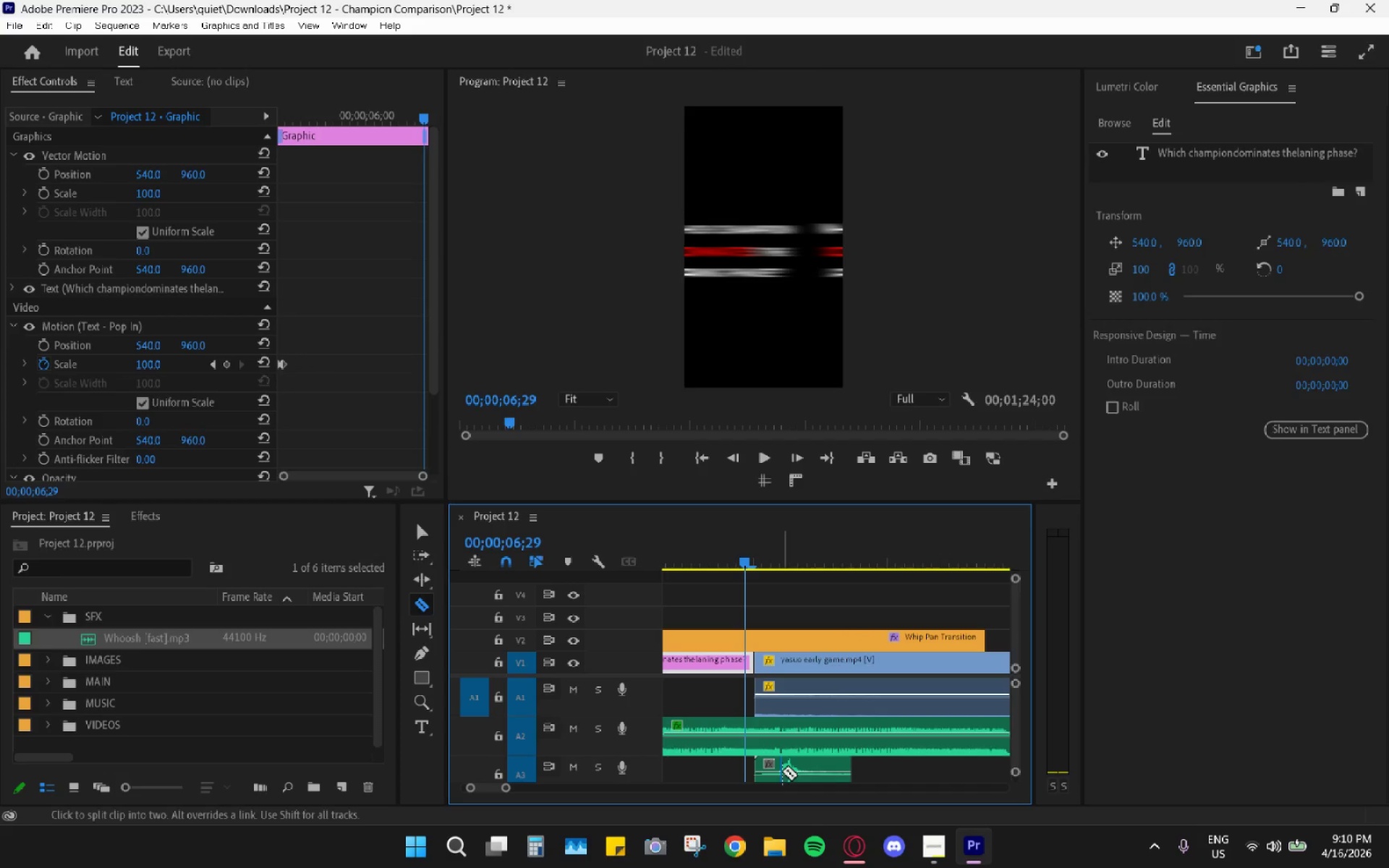 
key(C)
 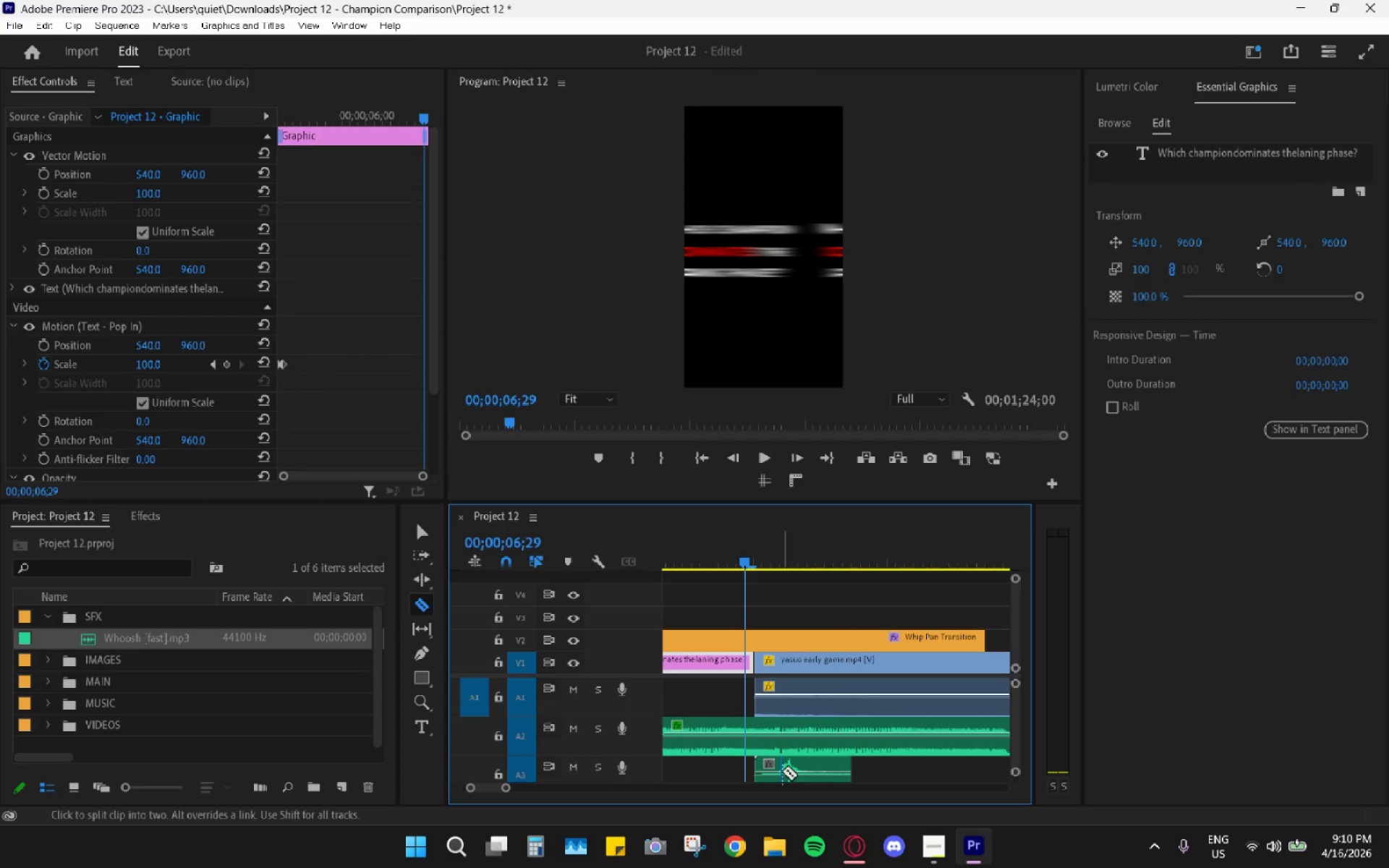 
scroll: coordinate [808, 773], scroll_direction: up, amount: 9.0
 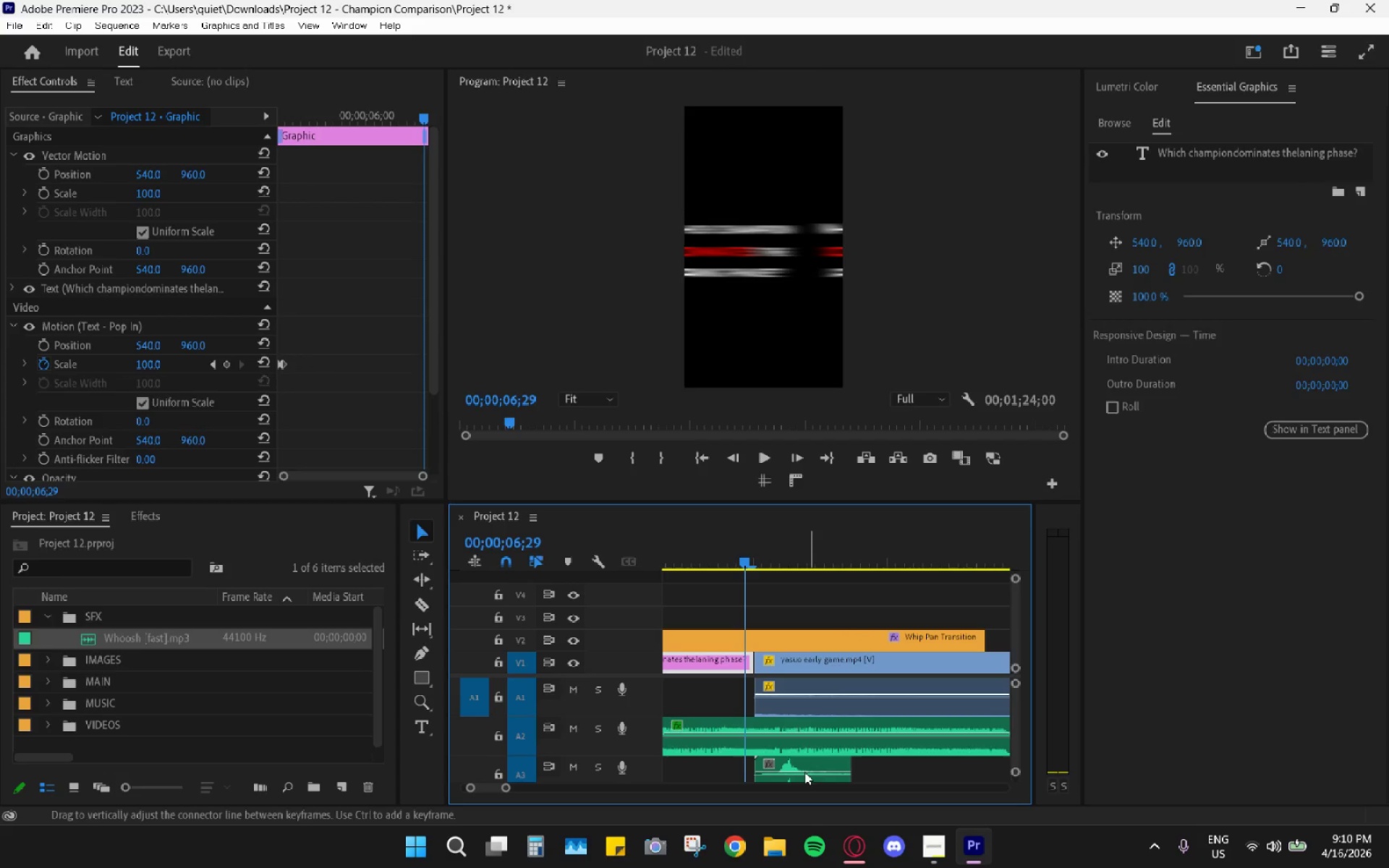 
left_click([778, 771])
 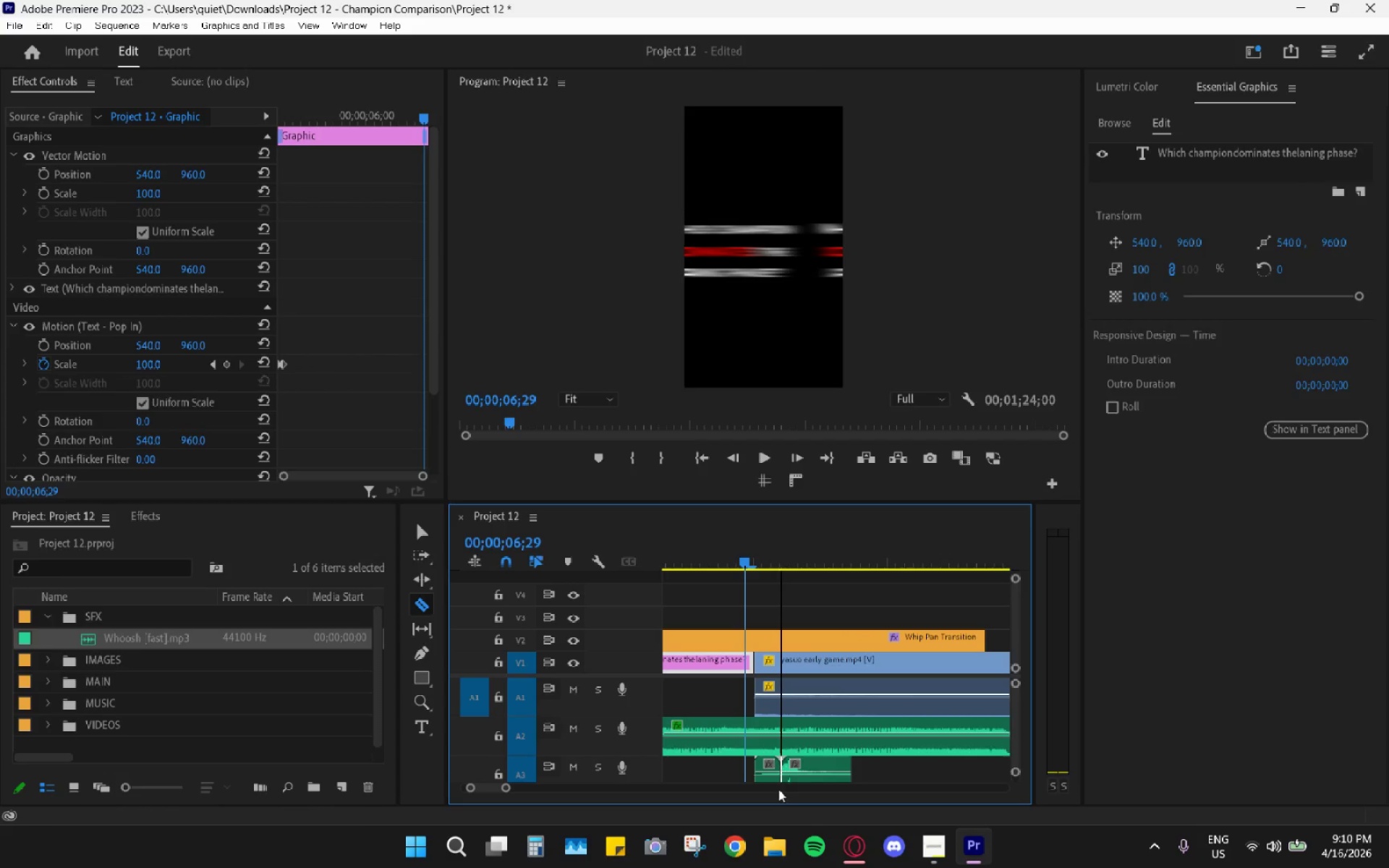 
key(V)
 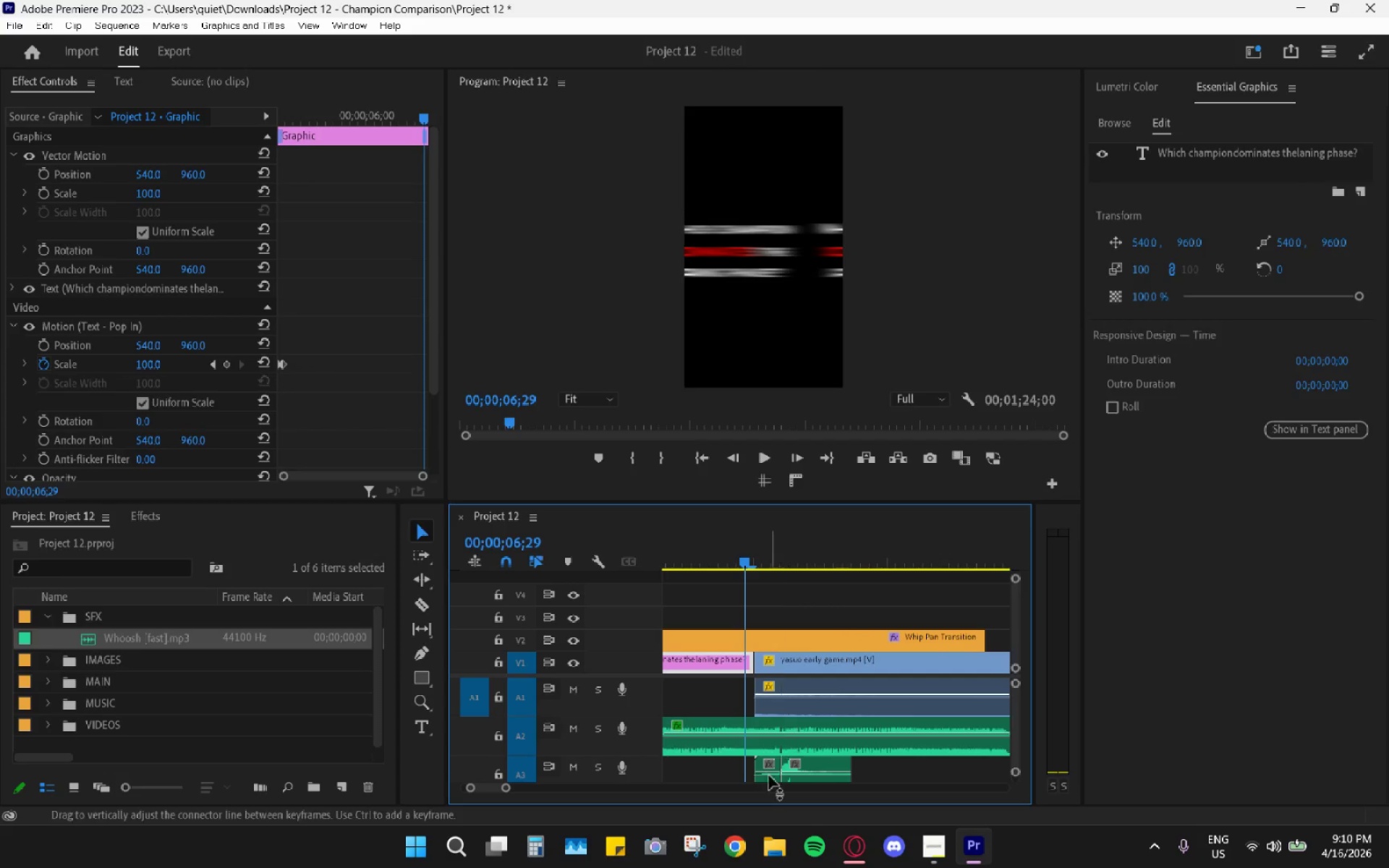 
left_click([769, 773])
 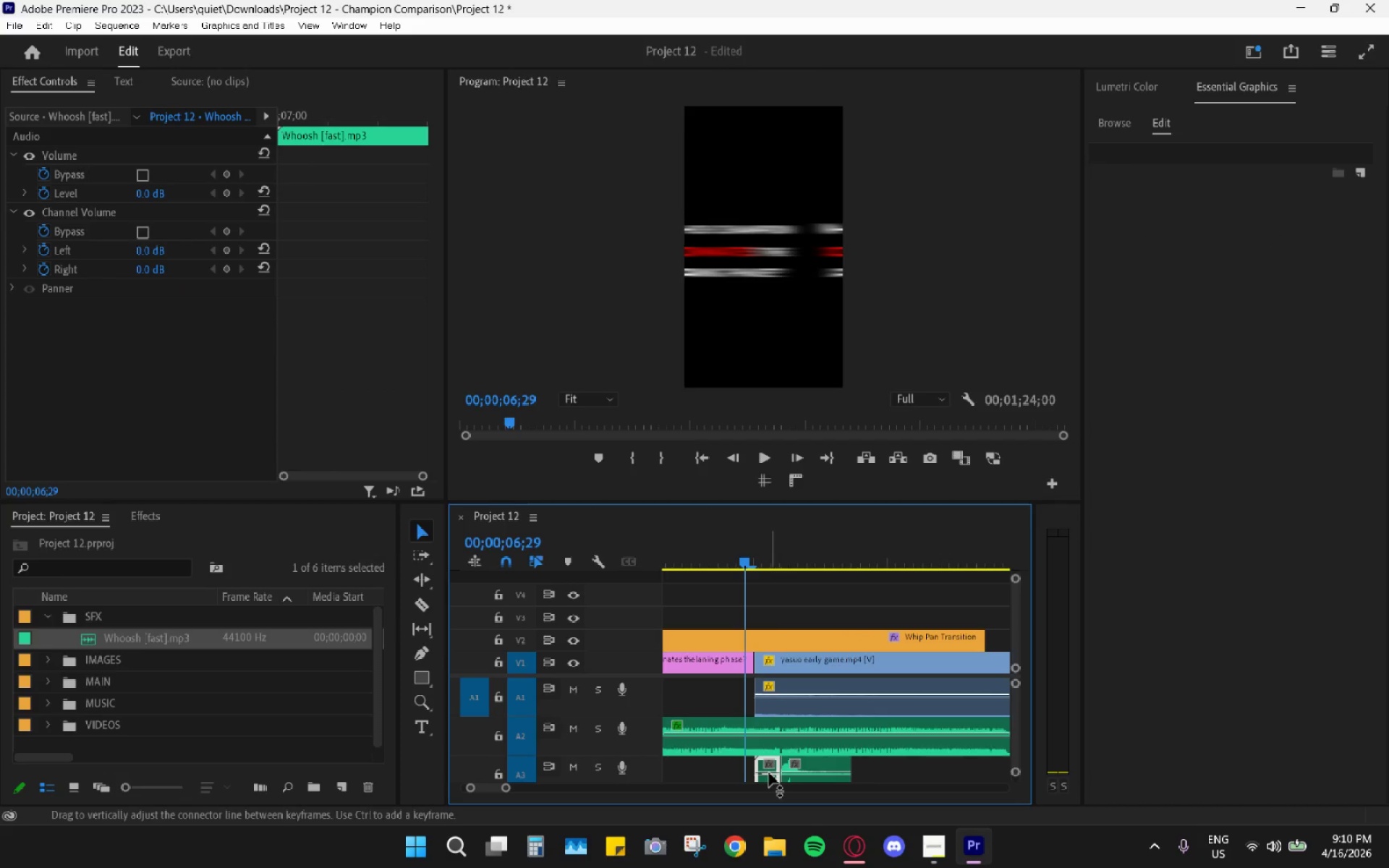 
key(H)
 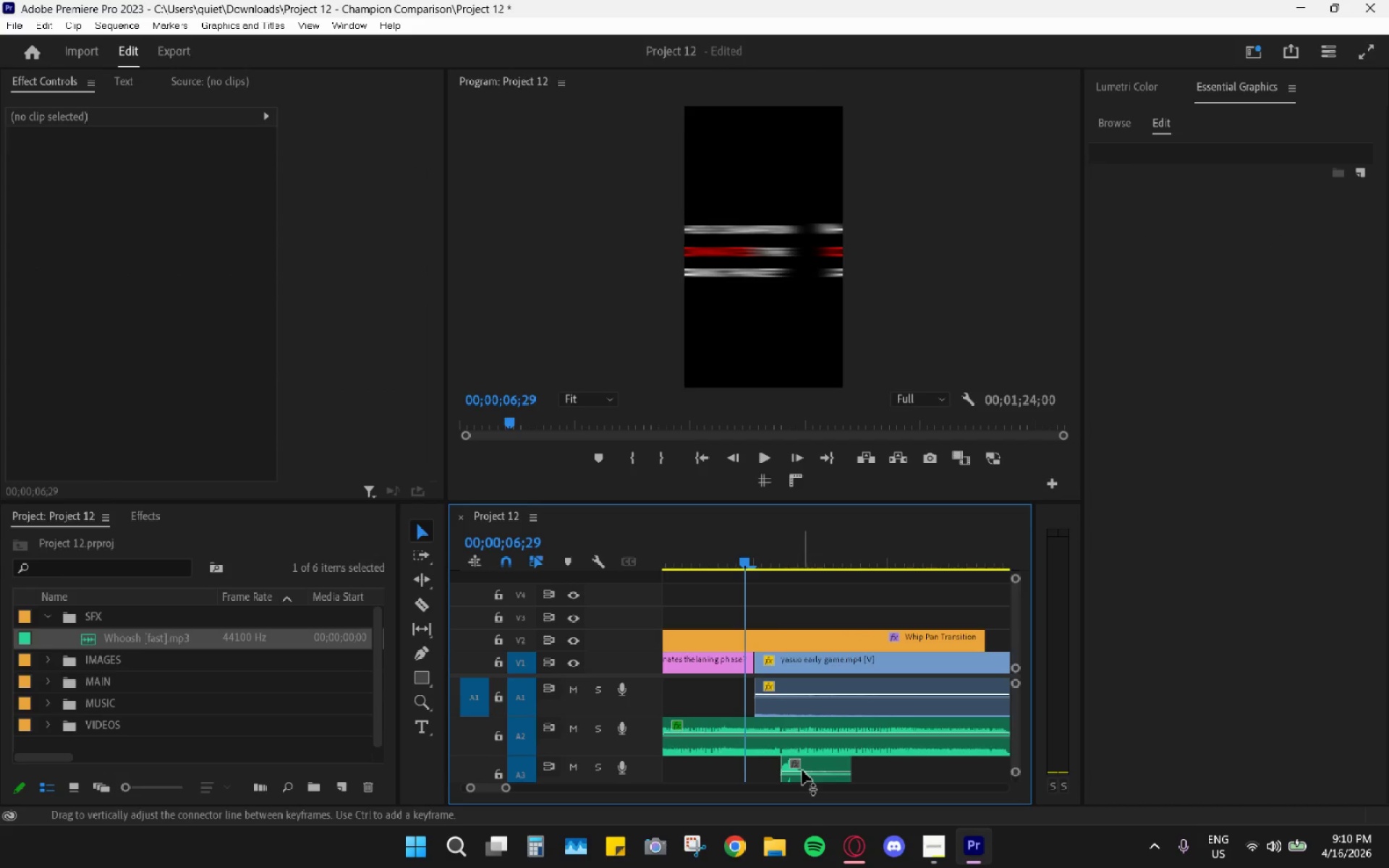 
left_click_drag(start_coordinate=[807, 767], to_coordinate=[764, 767])
 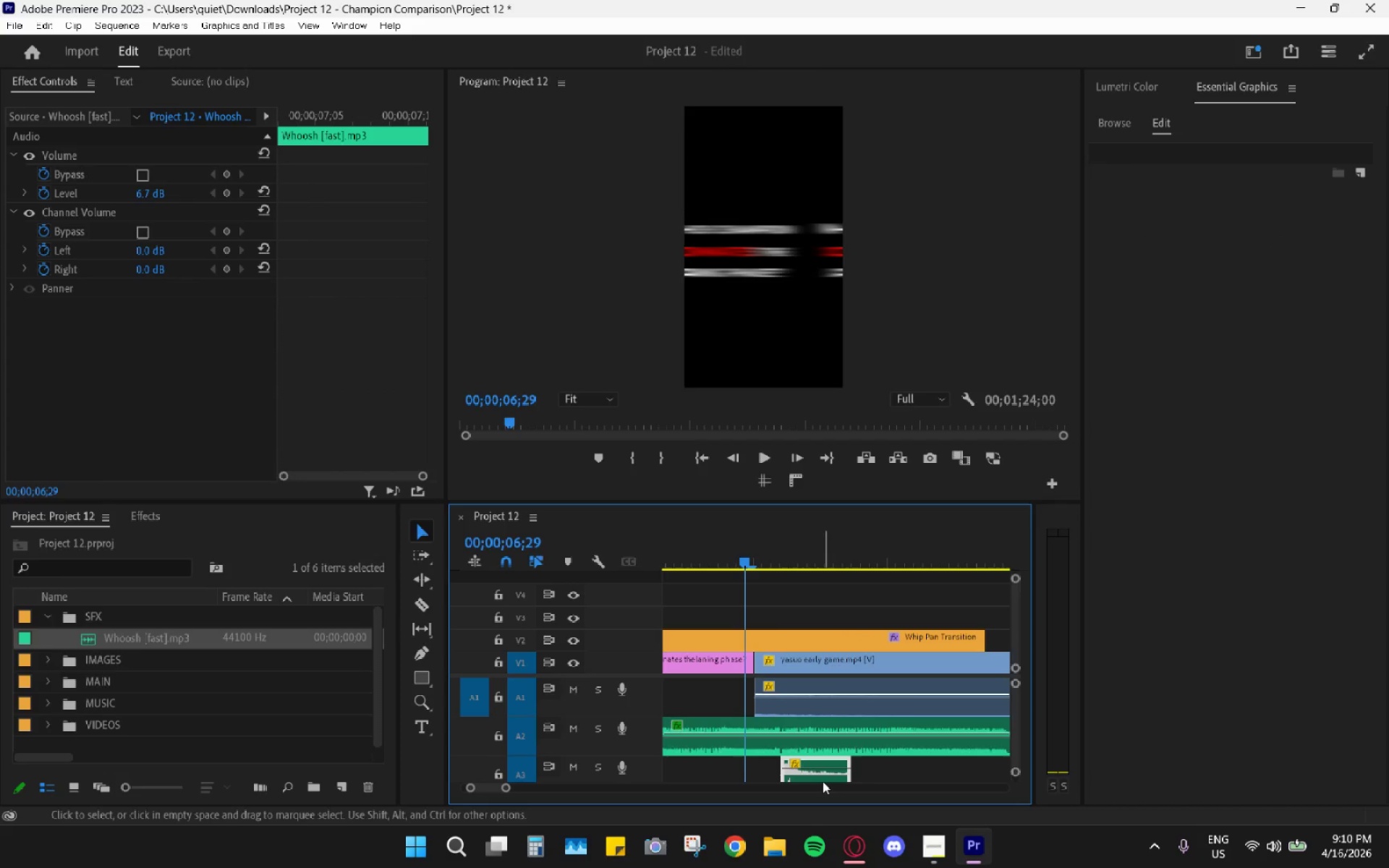 
key(Control+Z)
 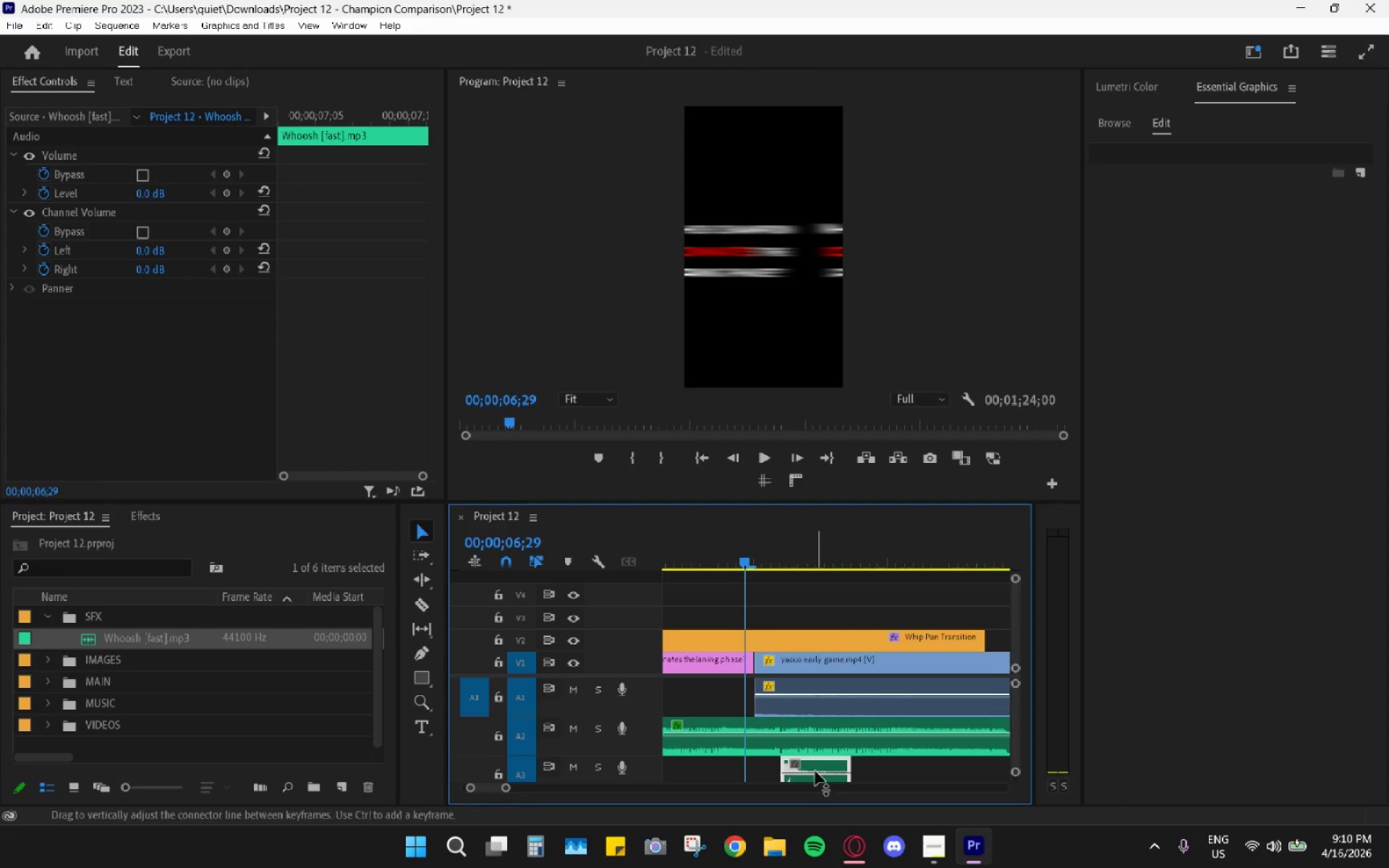 
left_click_drag(start_coordinate=[815, 765], to_coordinate=[789, 767])
 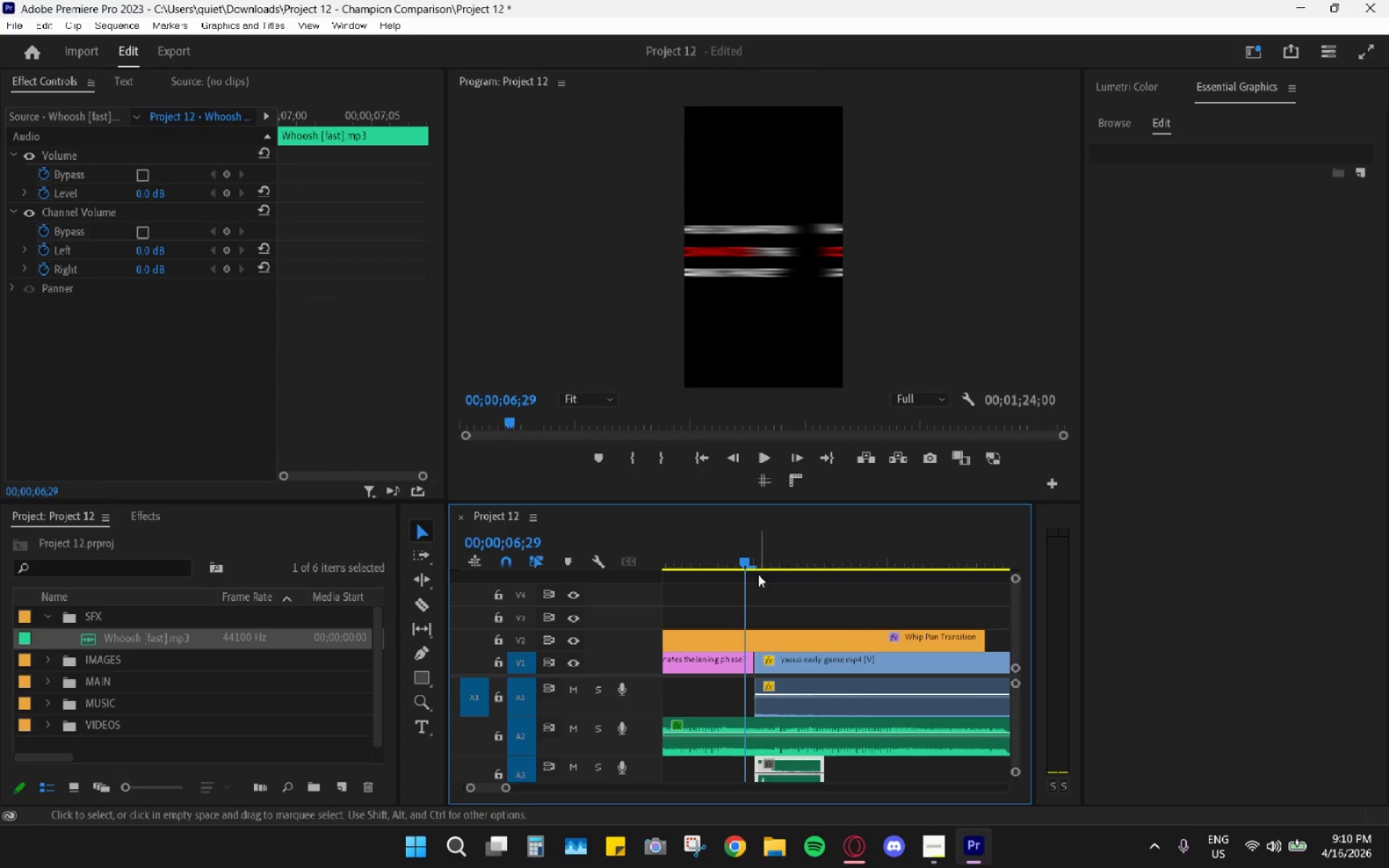 
left_click_drag(start_coordinate=[753, 569], to_coordinate=[748, 569])
 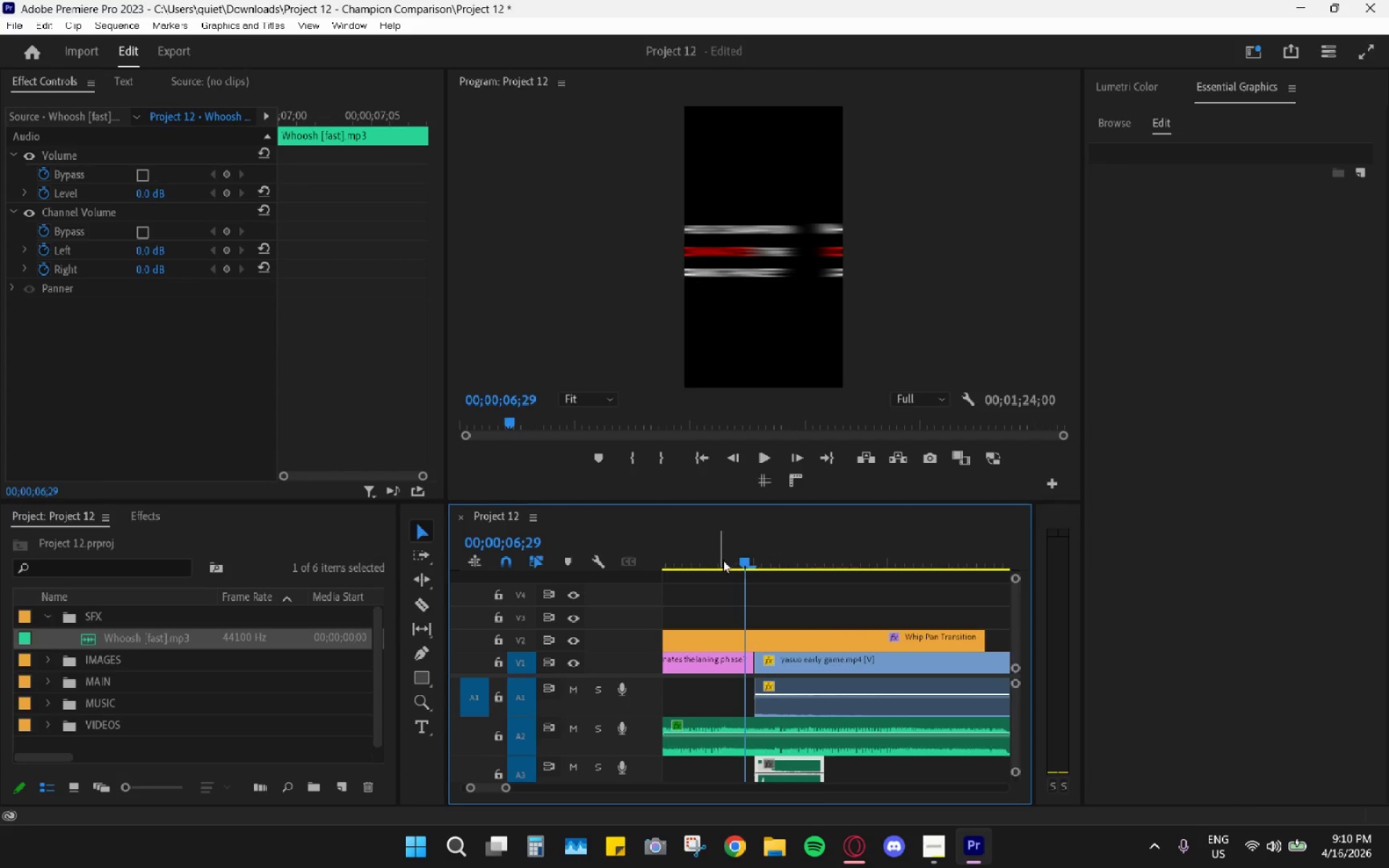 
key(Space)
 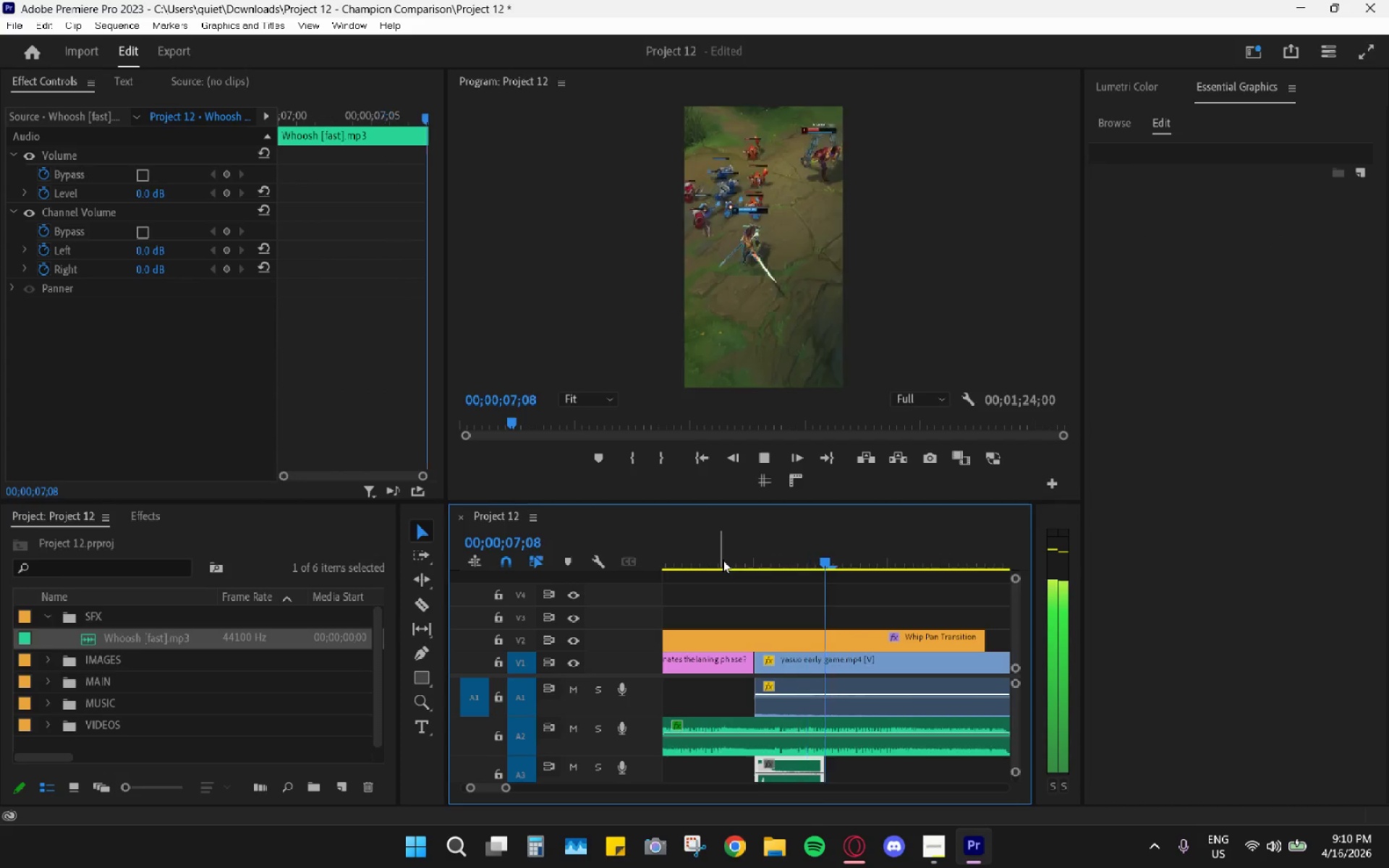 
key(Space)
 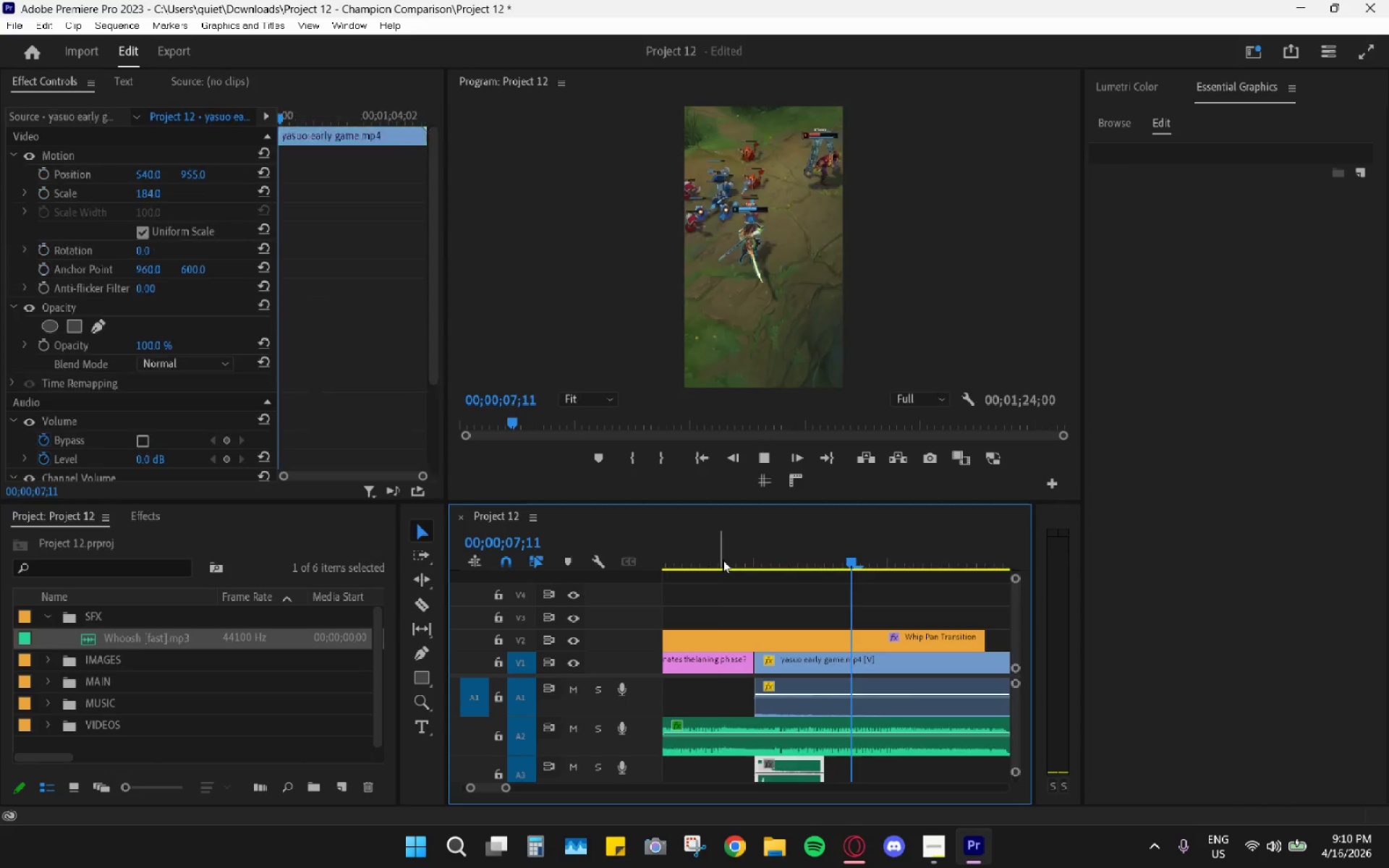 
left_click([723, 560])
 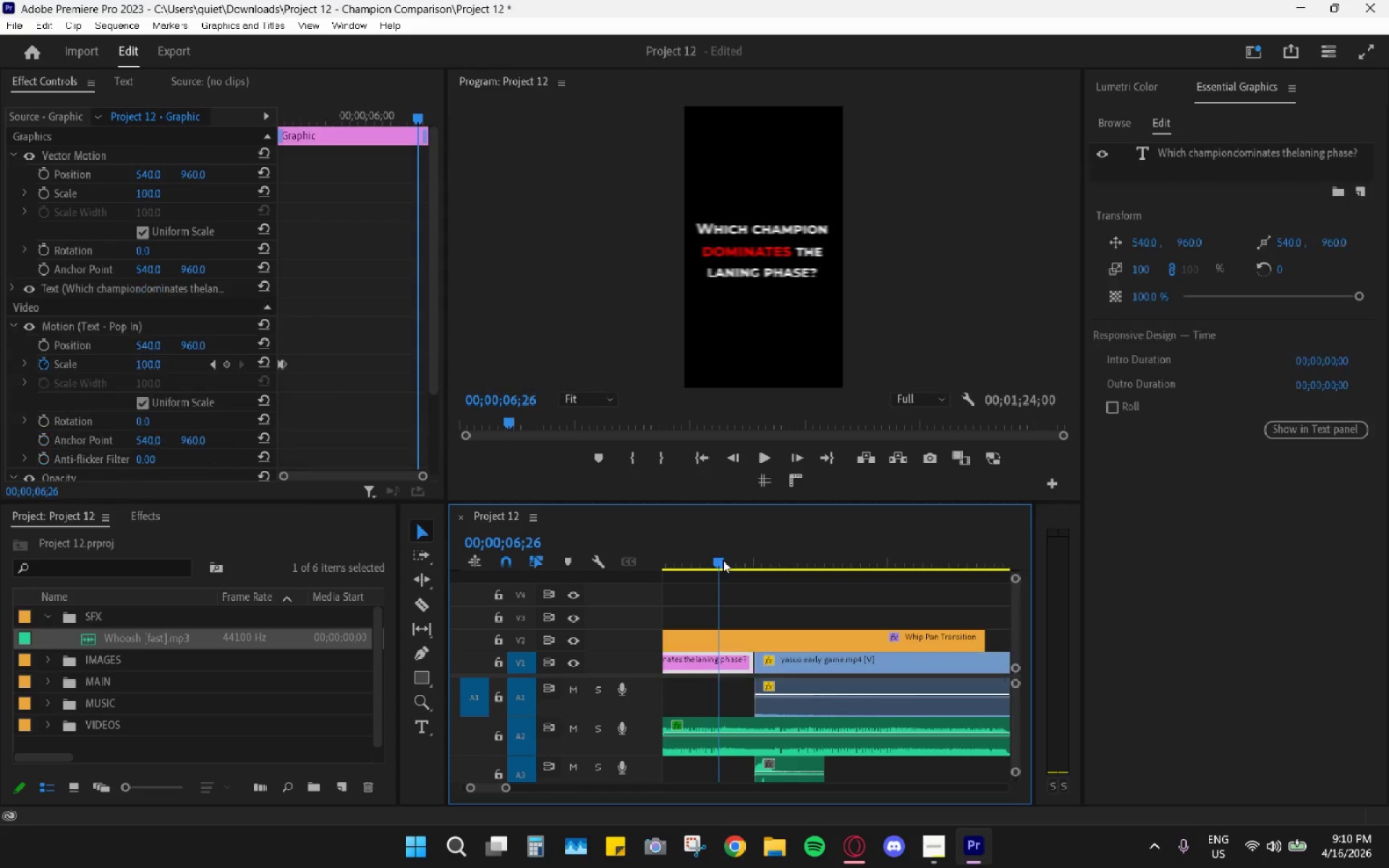 
key(Space)
 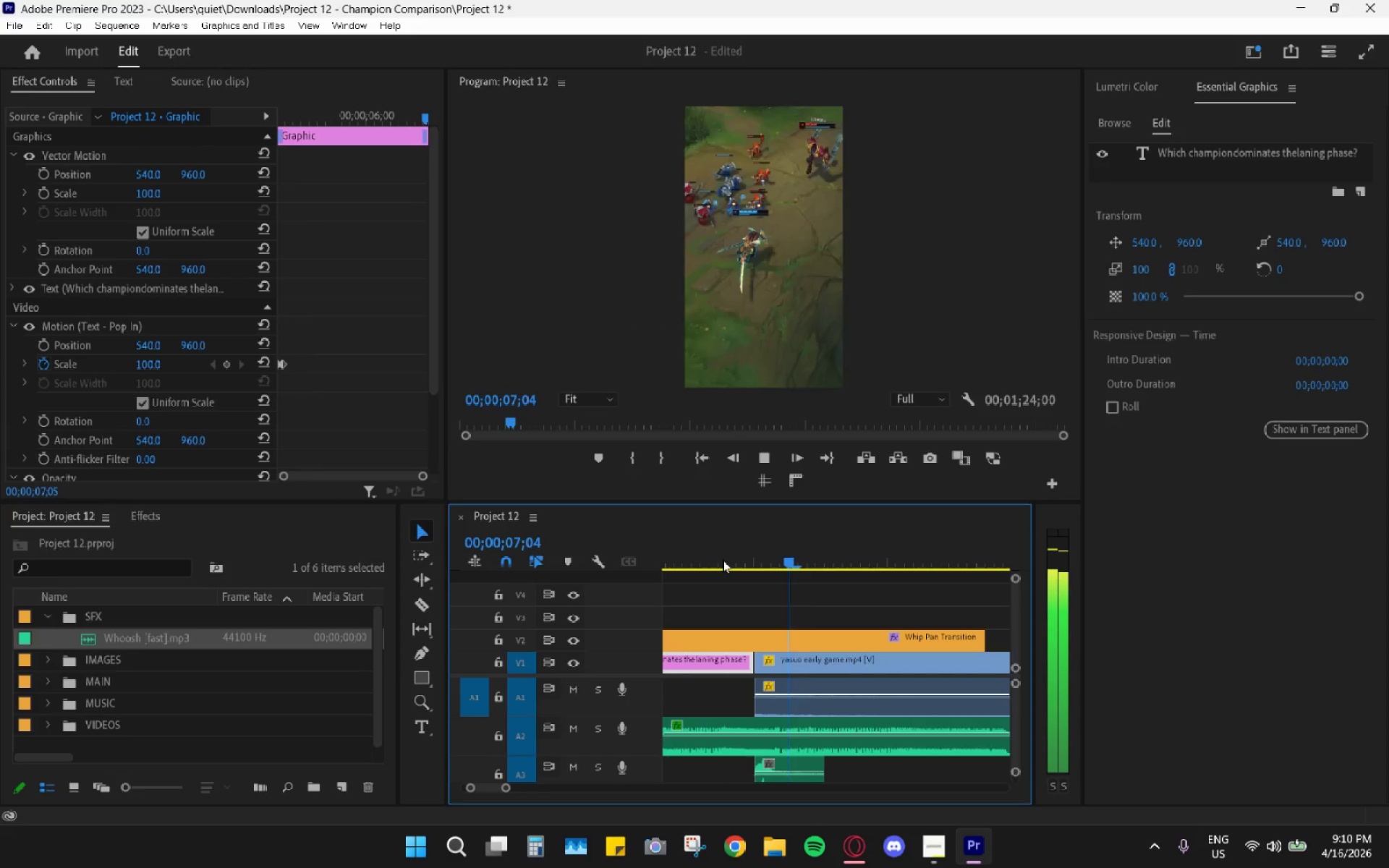 
key(Space)
 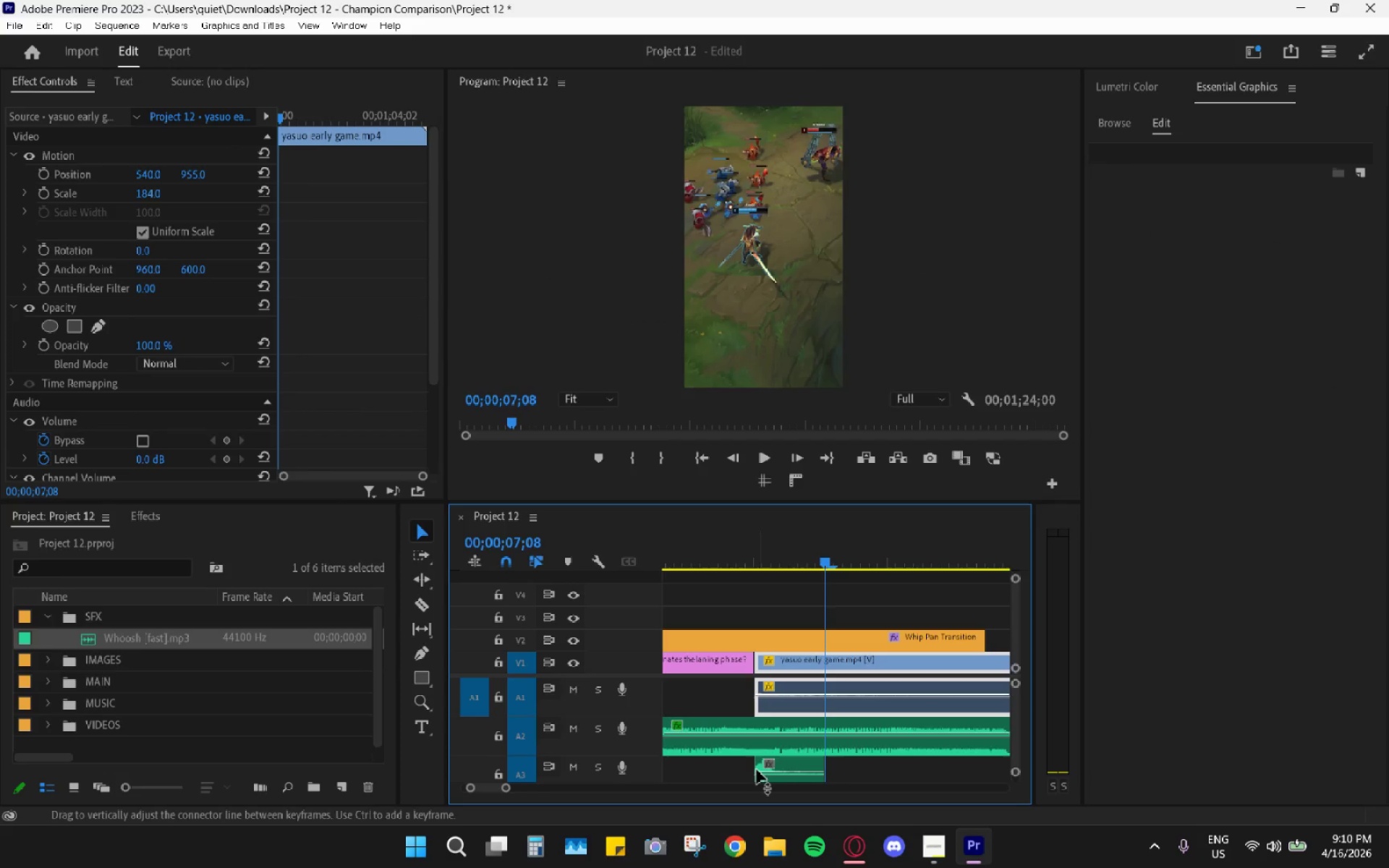 
hold_key(key=AltLeft, duration=0.66)
scroll: coordinate [746, 762], scroll_direction: up, amount: 10.0
 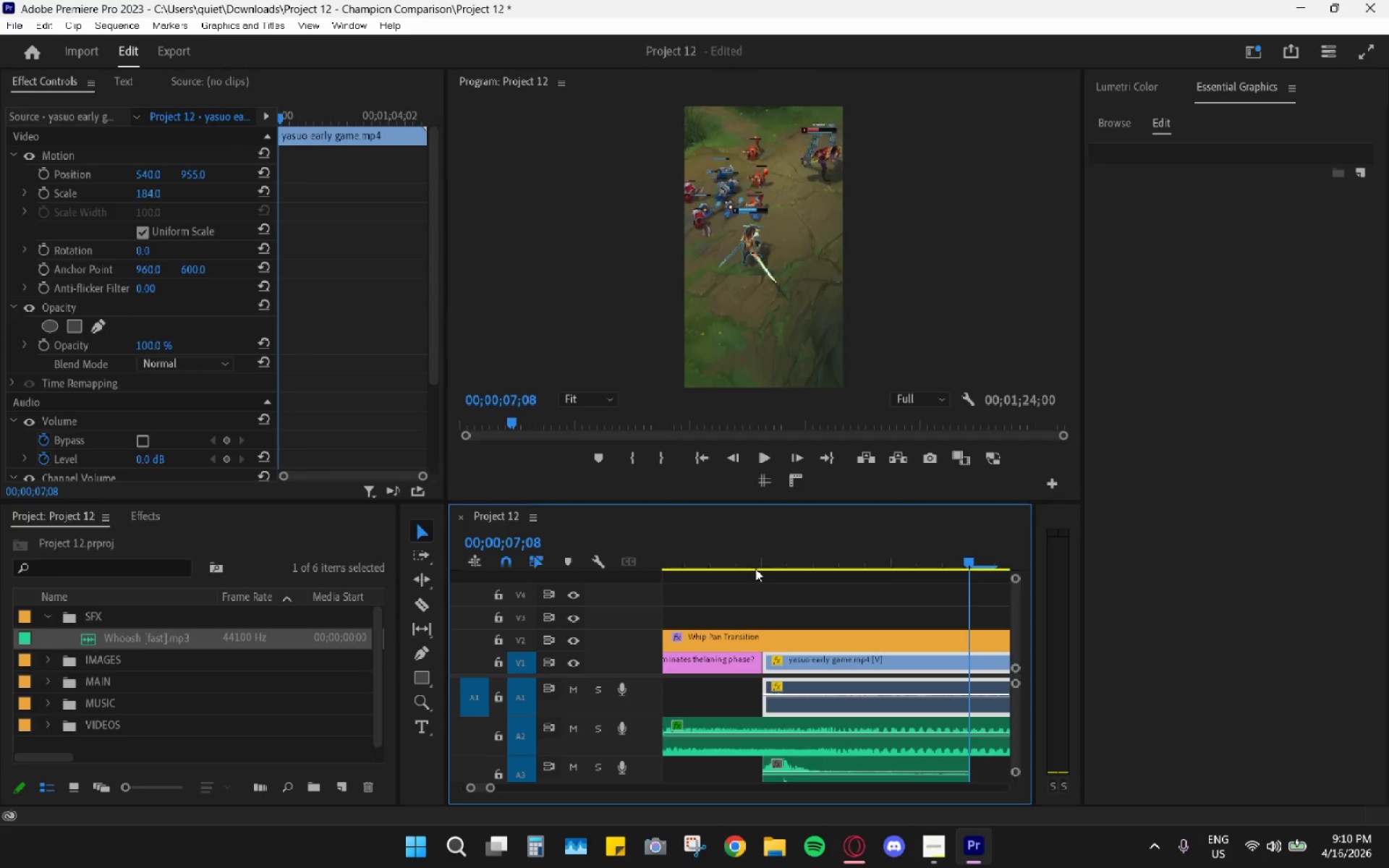 
left_click_drag(start_coordinate=[748, 565], to_coordinate=[752, 566])
 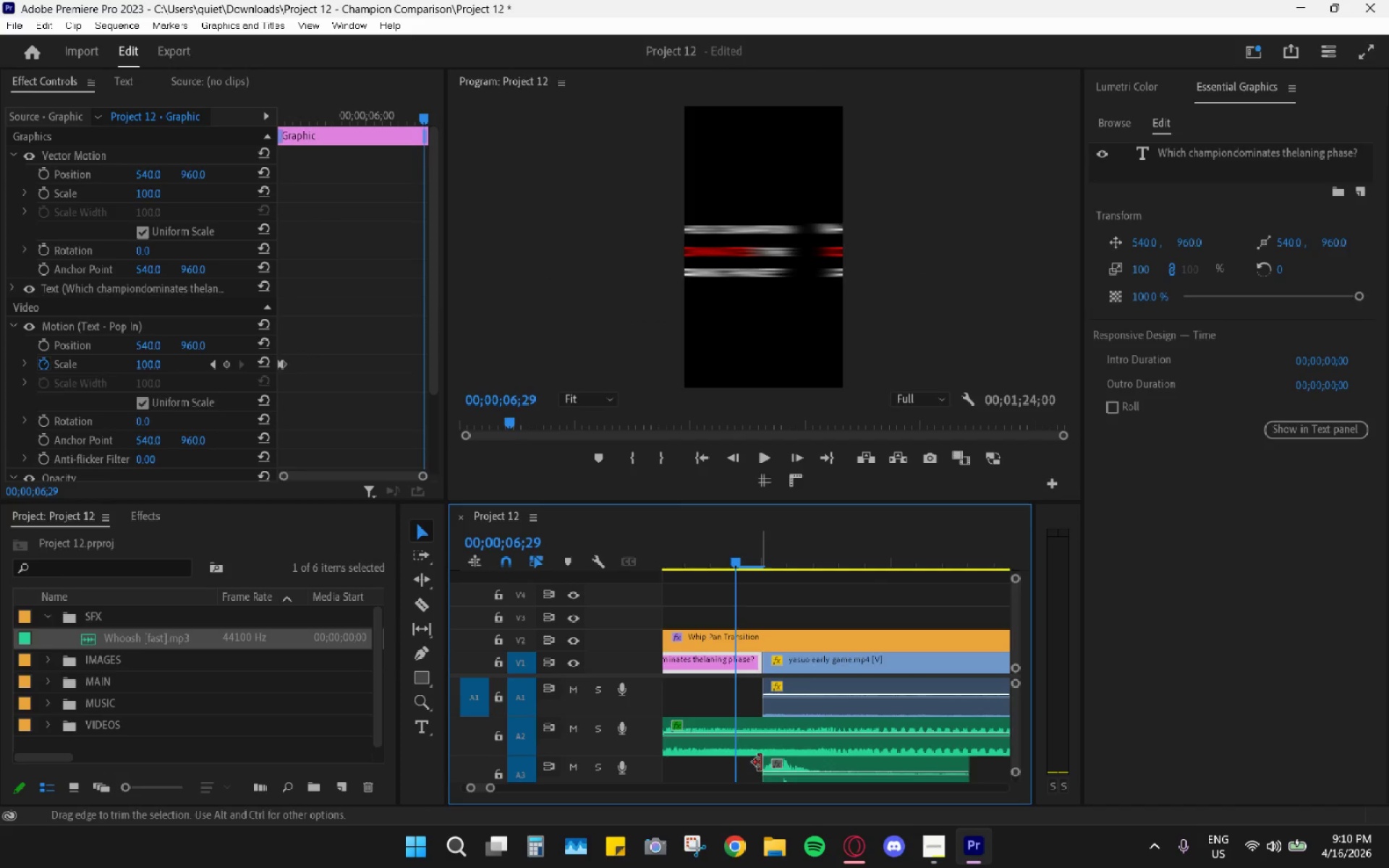 
left_click_drag(start_coordinate=[763, 763], to_coordinate=[745, 761])
 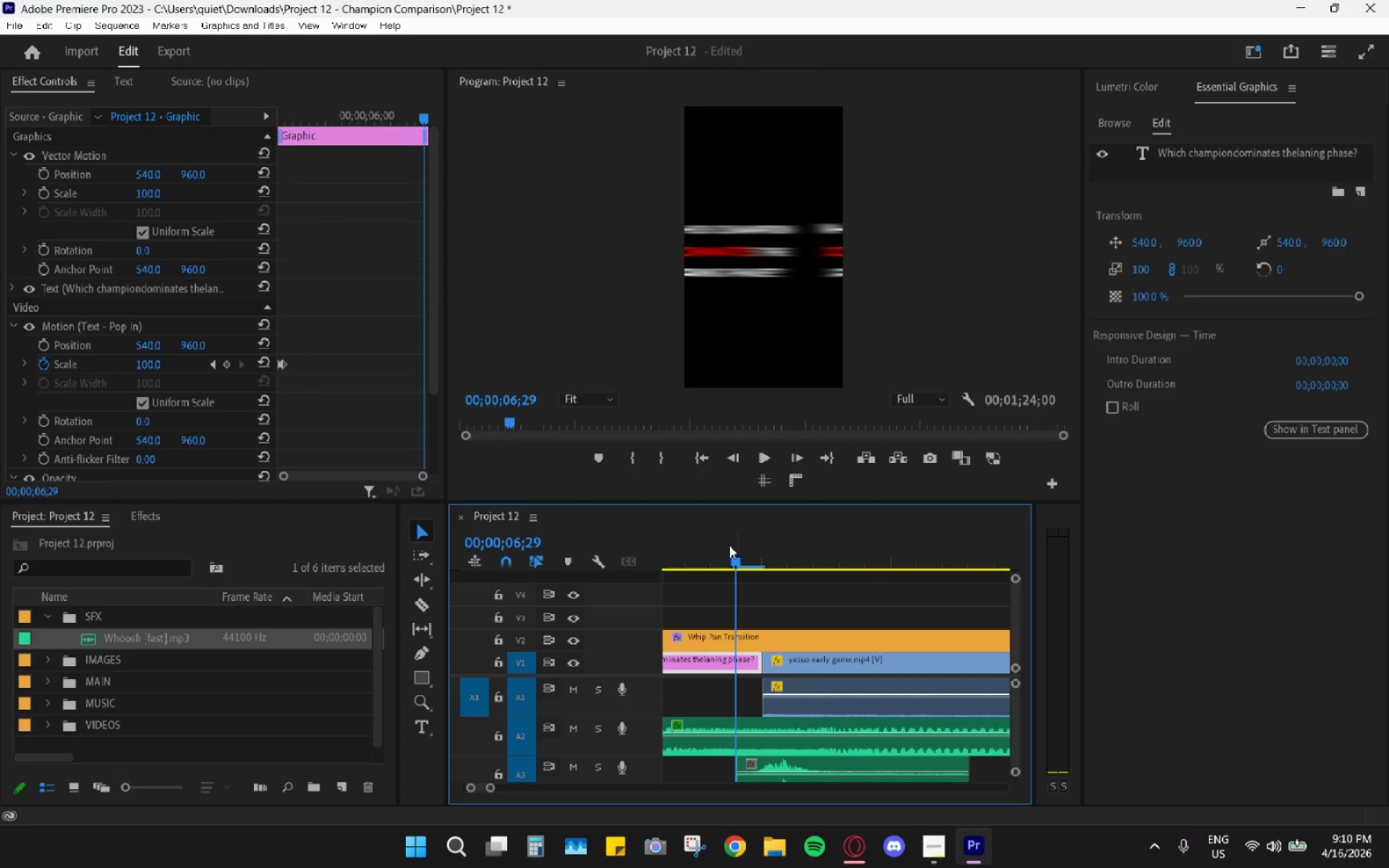 
key(Space)
 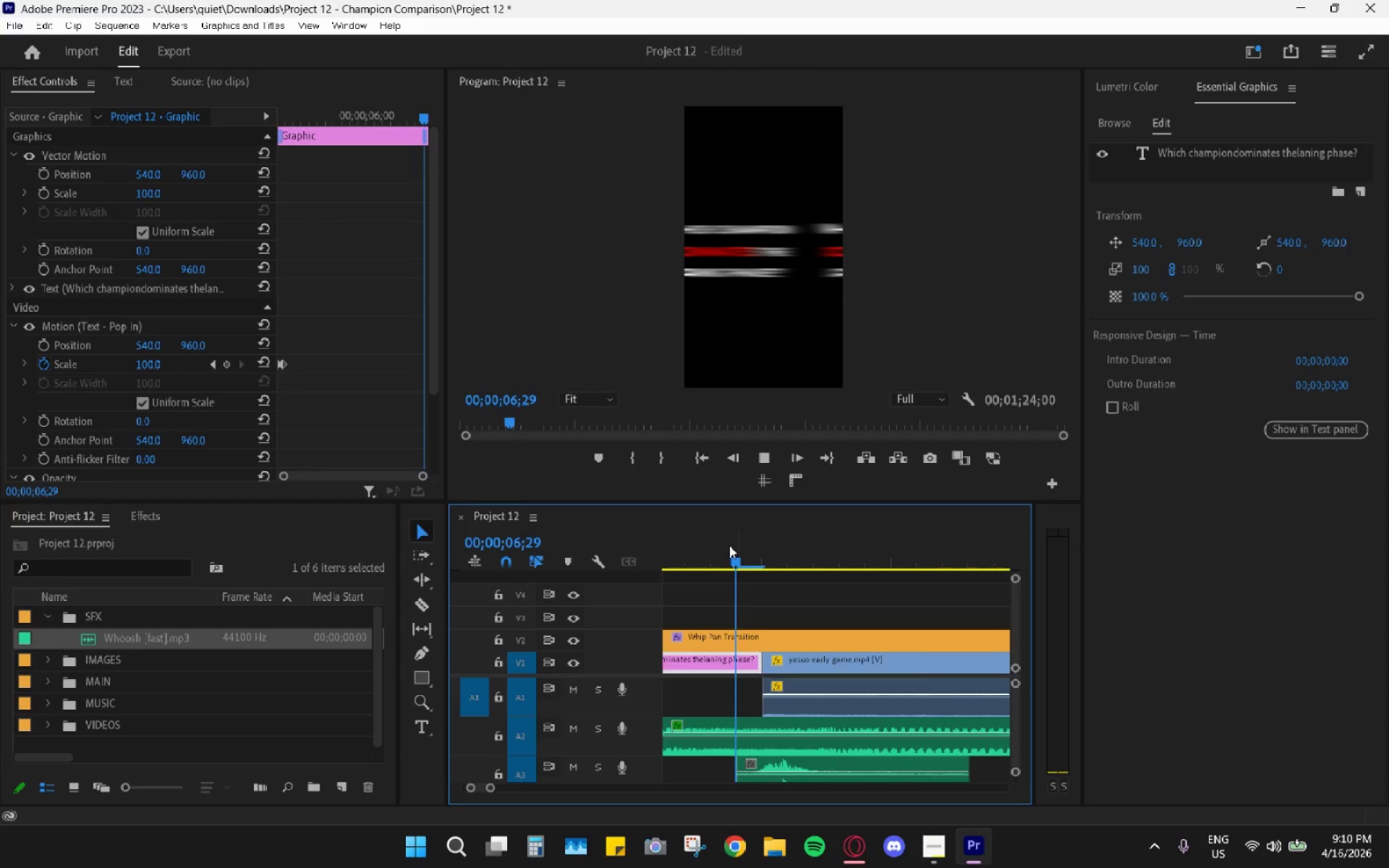 
key(Space)
 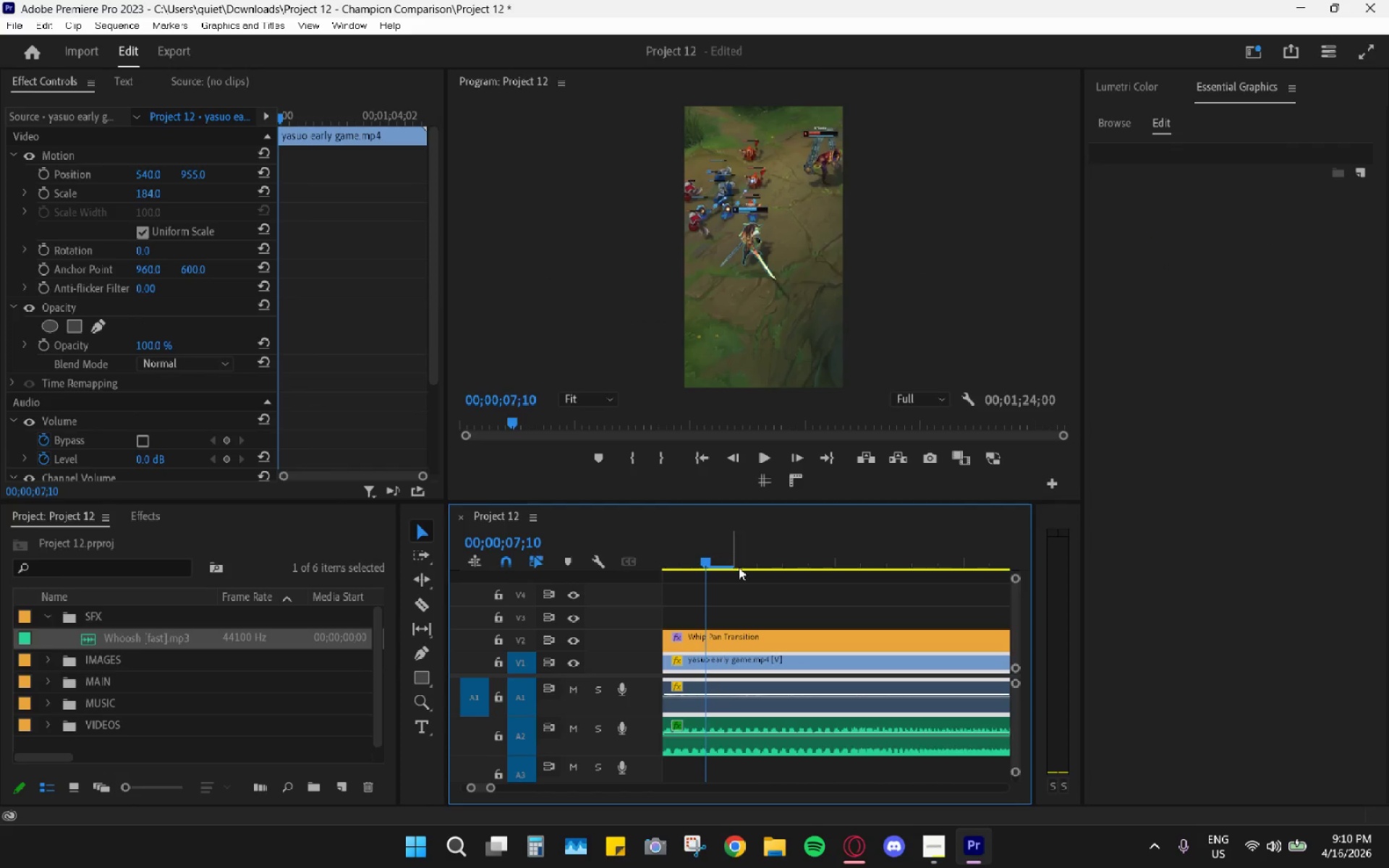 
hold_key(key=AltLeft, duration=1.16)
scroll: coordinate [746, 610], scroll_direction: down, amount: 5.0
 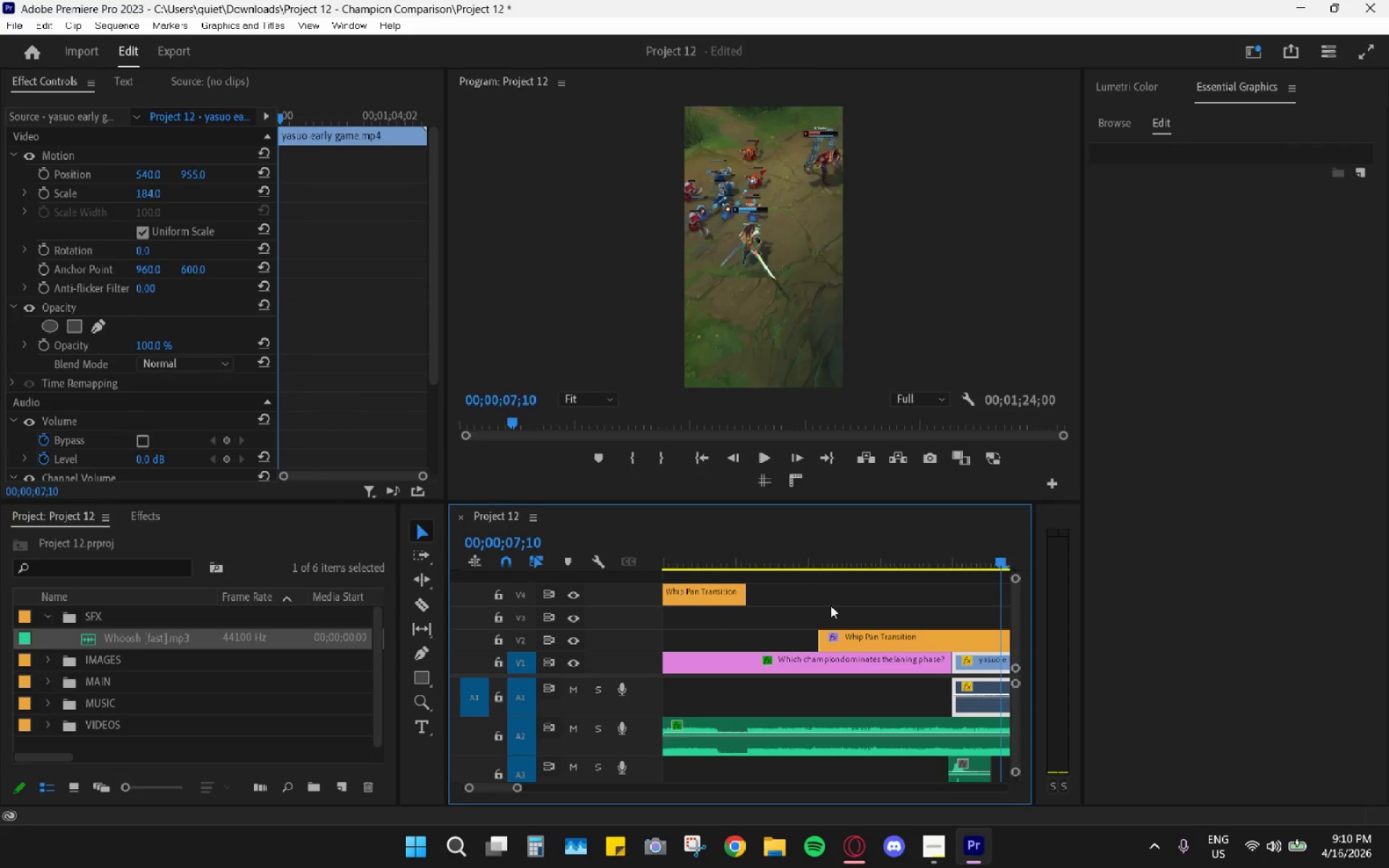 
hold_key(key=AltLeft, duration=0.62)
scroll: coordinate [834, 640], scroll_direction: down, amount: 8.0
 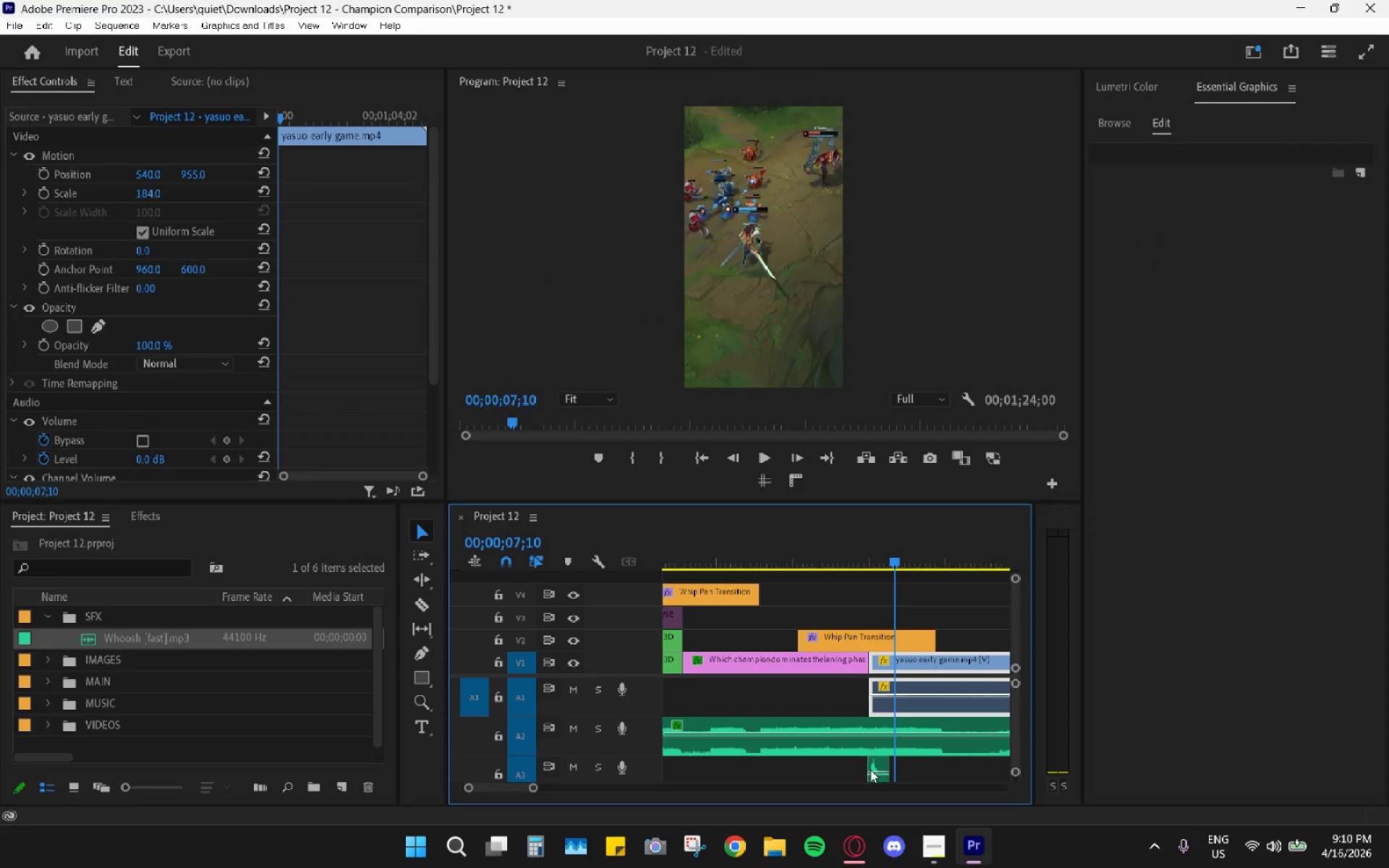 
left_click([881, 762])
 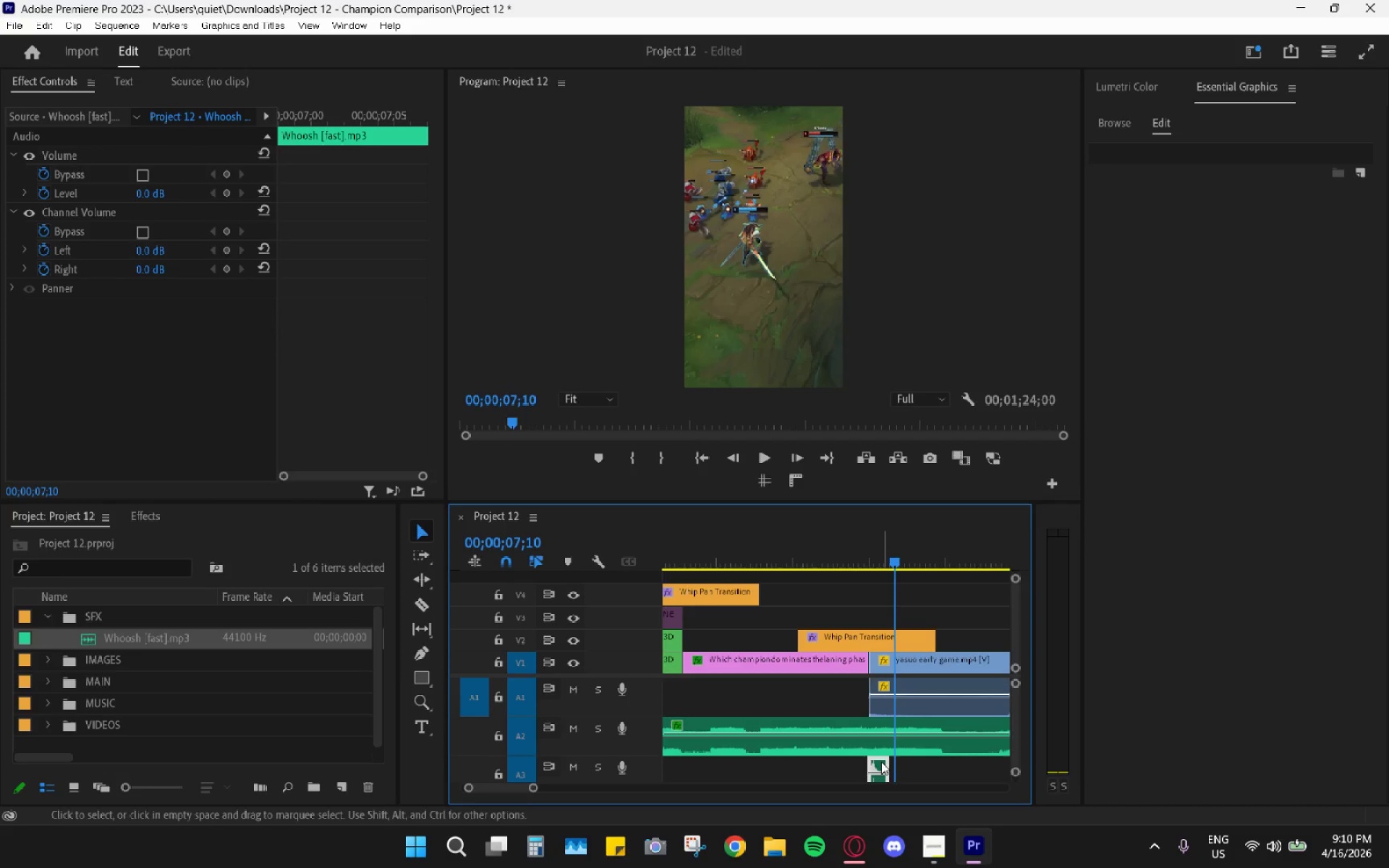 
key(Control+C)
 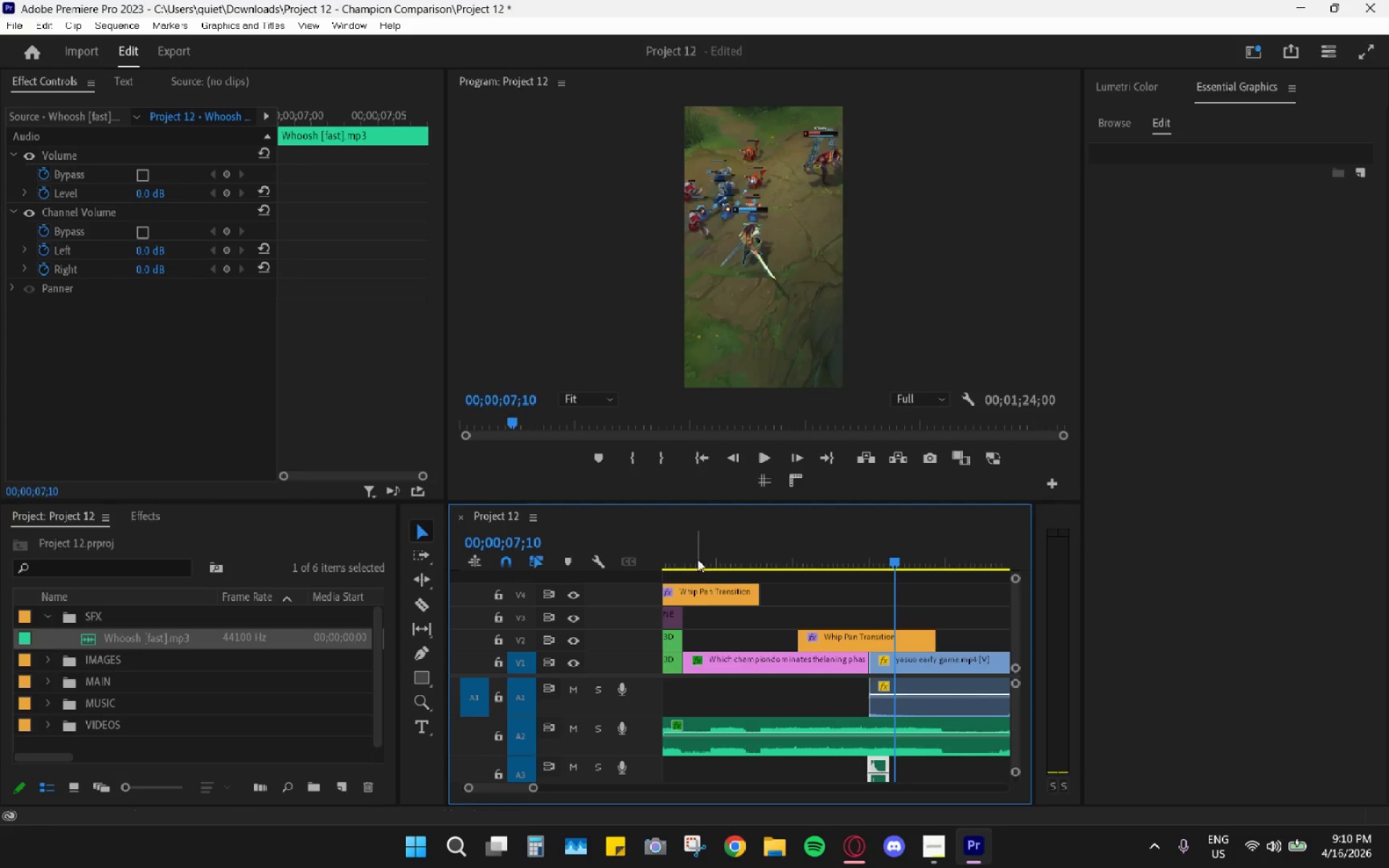 
left_click_drag(start_coordinate=[694, 558], to_coordinate=[686, 556])
 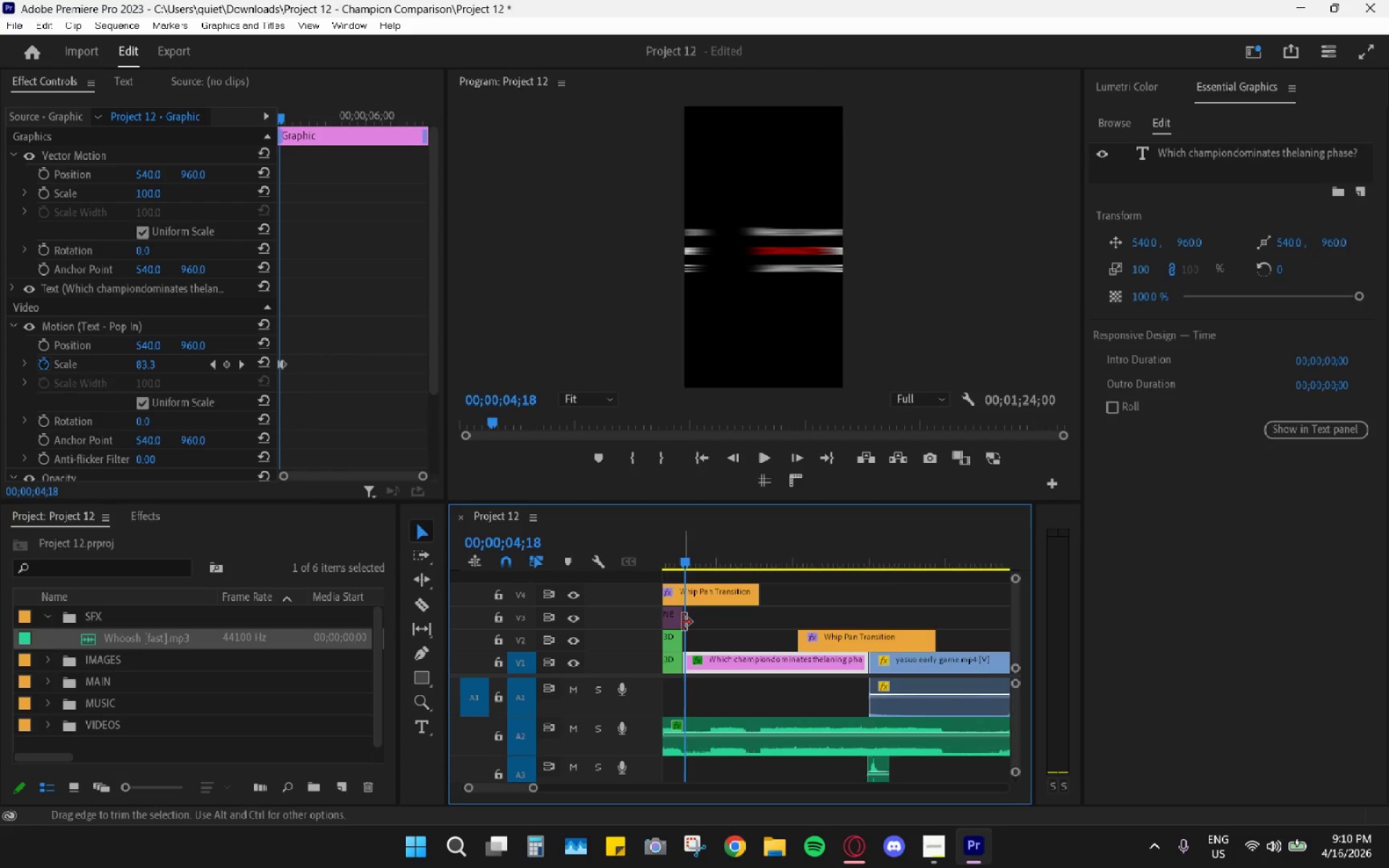 
hold_key(key=AltLeft, duration=0.58)
scroll: coordinate [699, 630], scroll_direction: up, amount: 17.0
 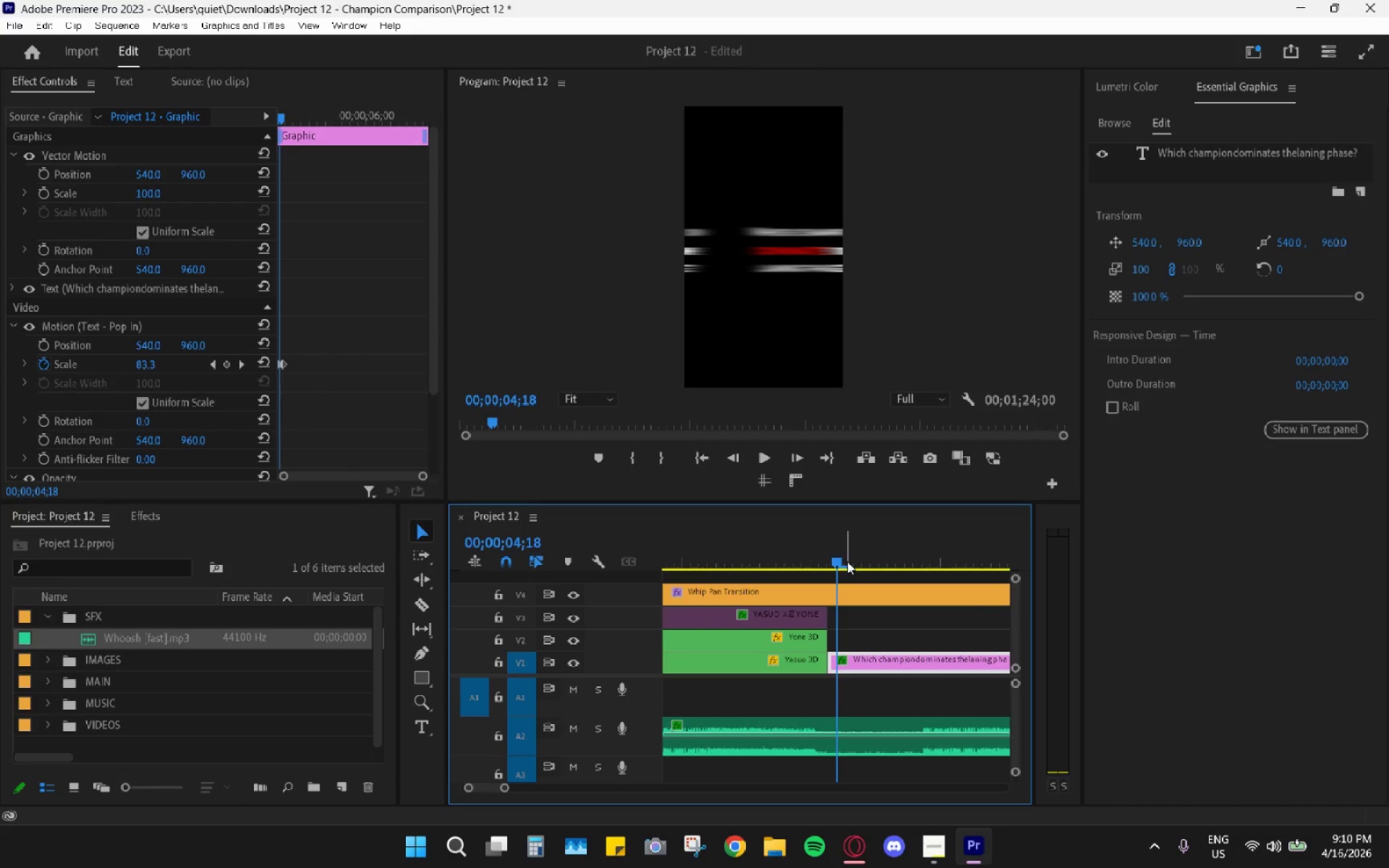 
left_click_drag(start_coordinate=[833, 559], to_coordinate=[823, 558])
 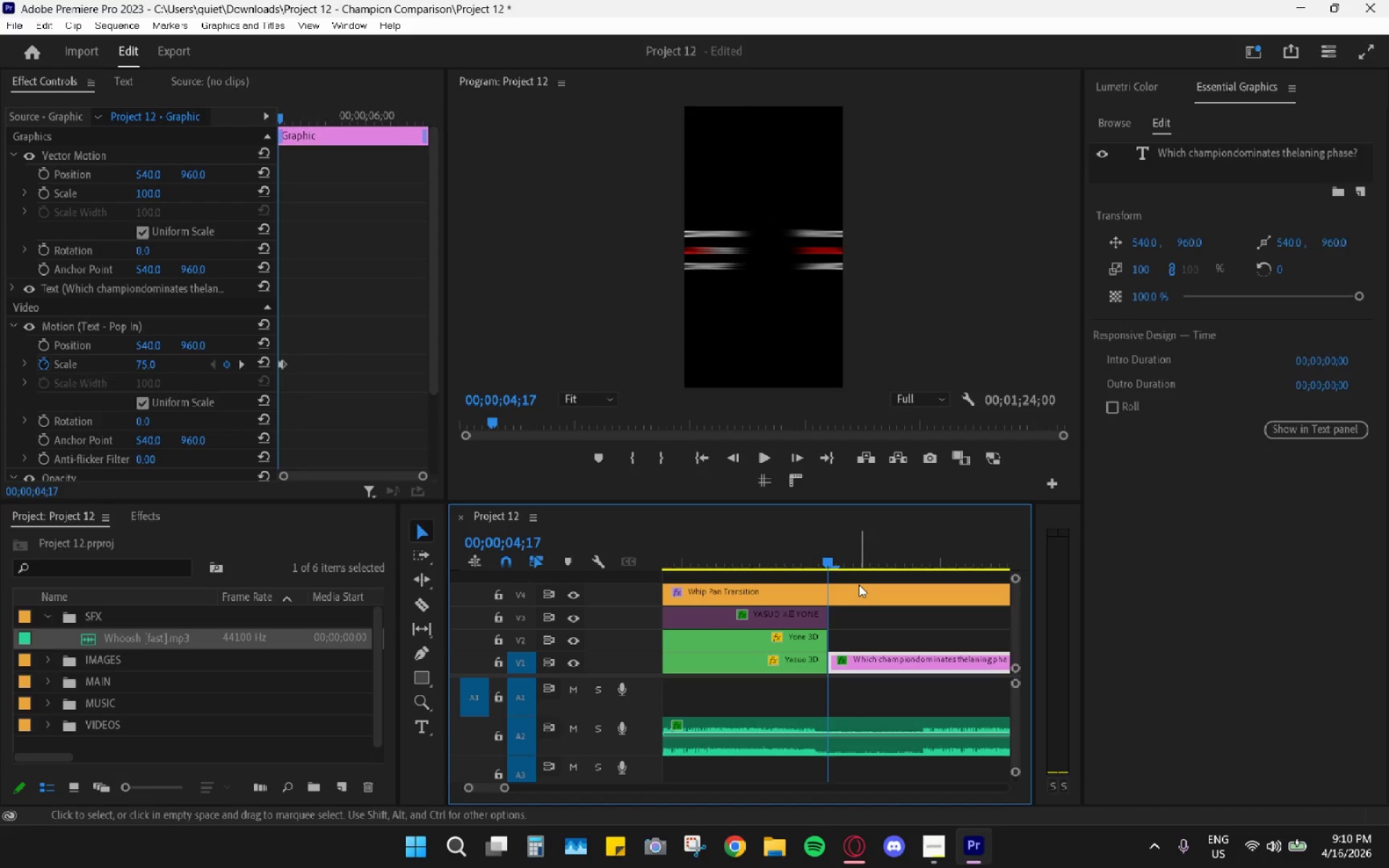 
key(ArrowLeft)
 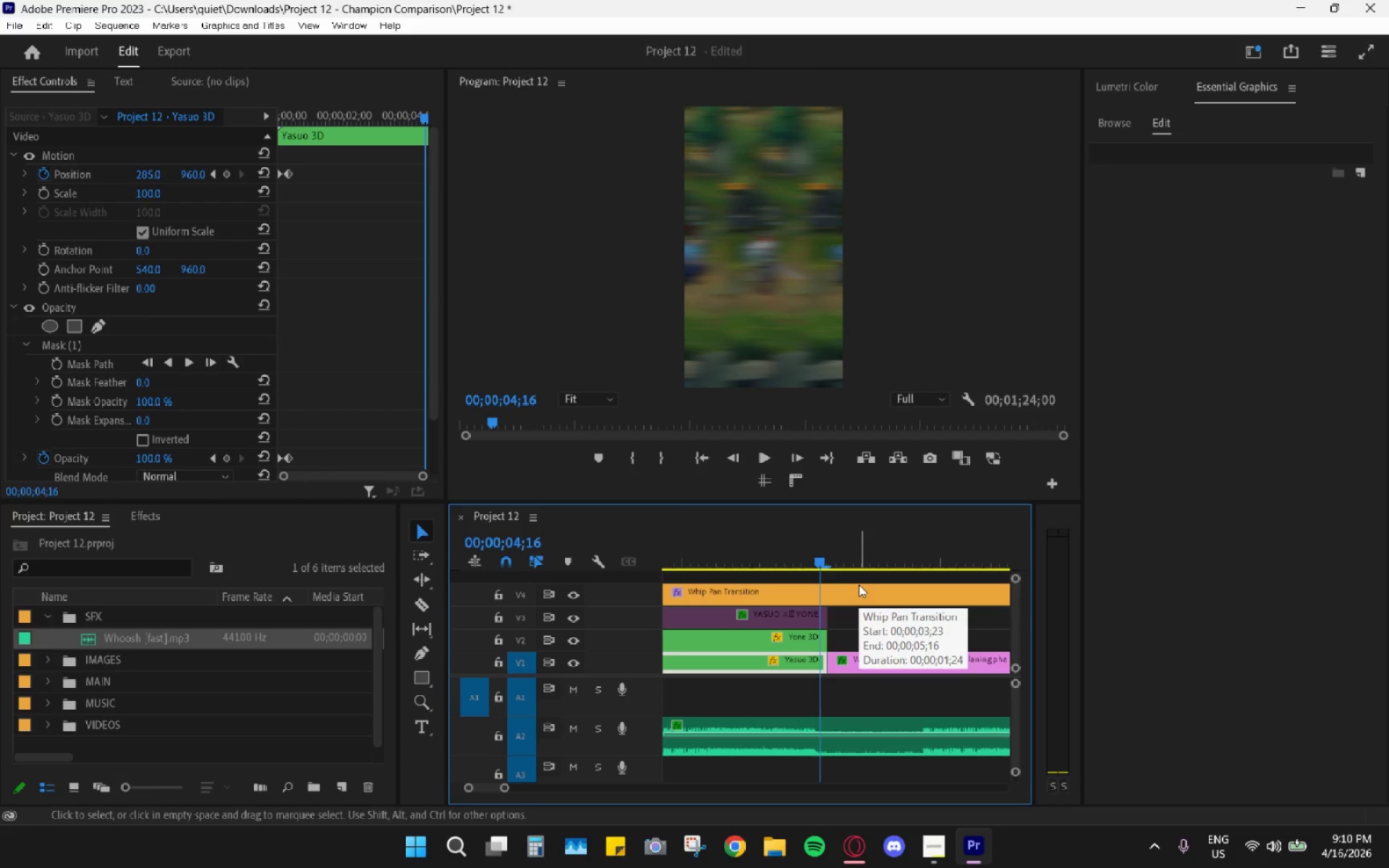 
key(Control+V)
 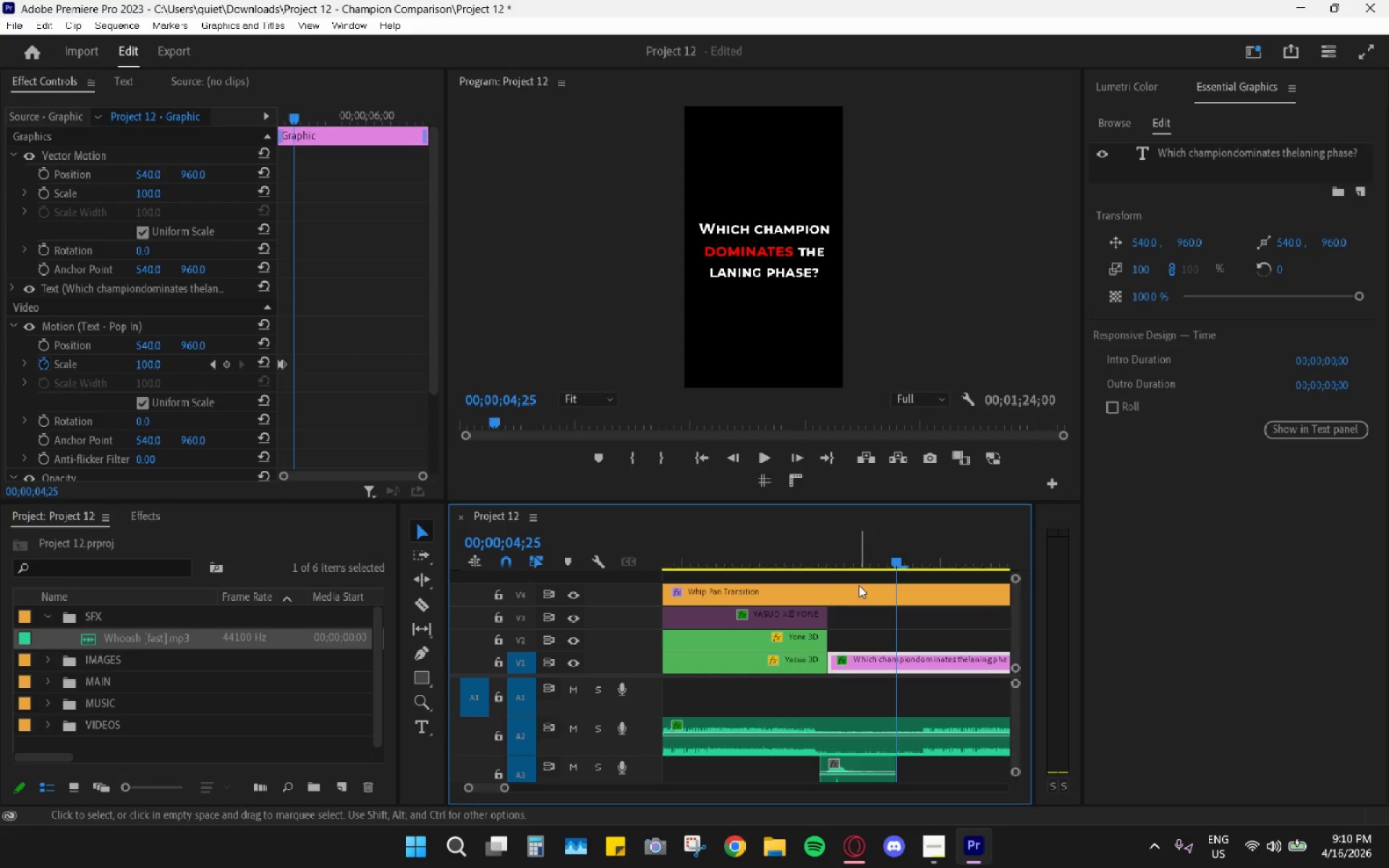 
hold_key(key=AltLeft, duration=0.52)
scroll: coordinate [859, 585], scroll_direction: down, amount: 4.0
 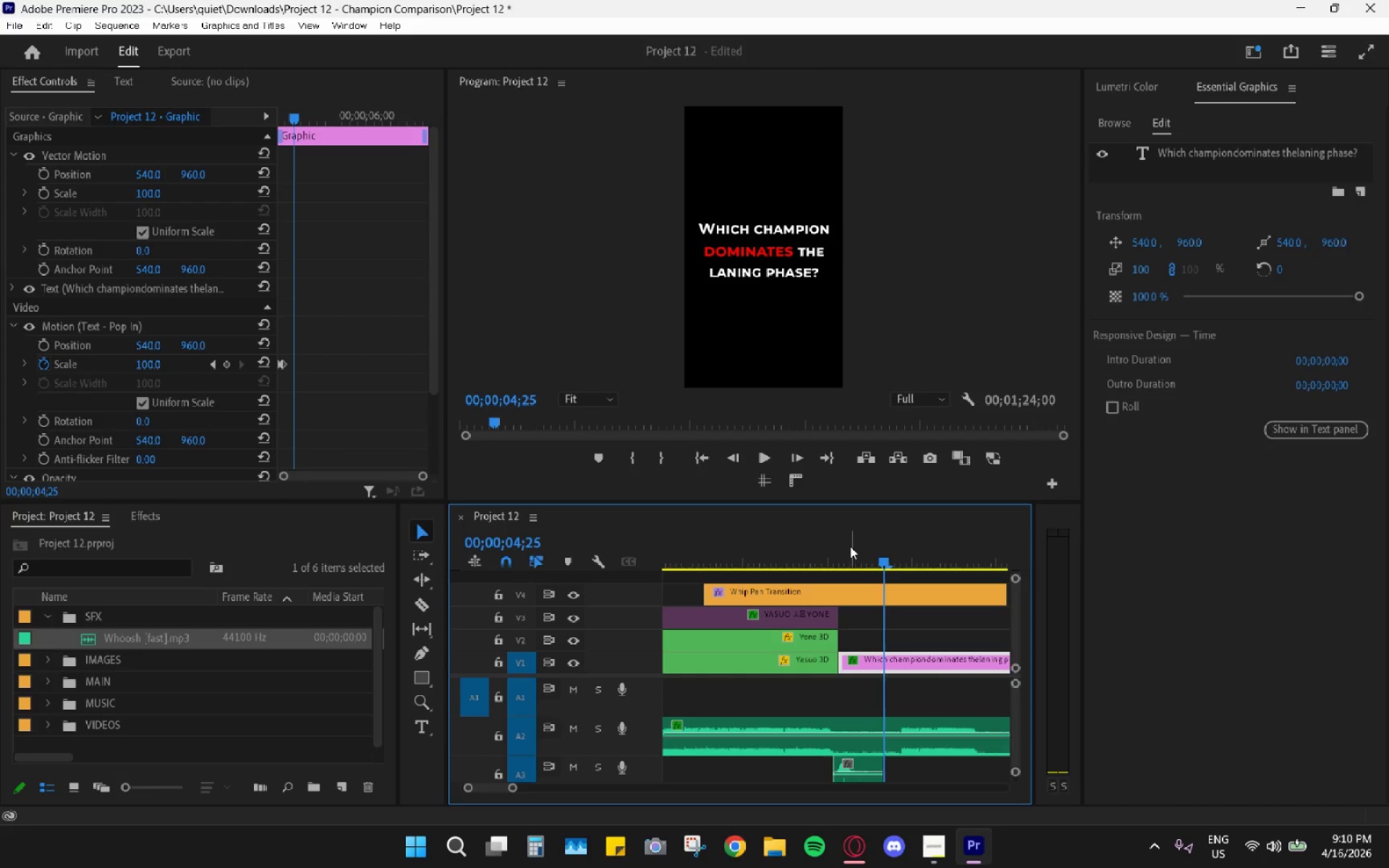 
left_click_drag(start_coordinate=[825, 537], to_coordinate=[819, 539])
 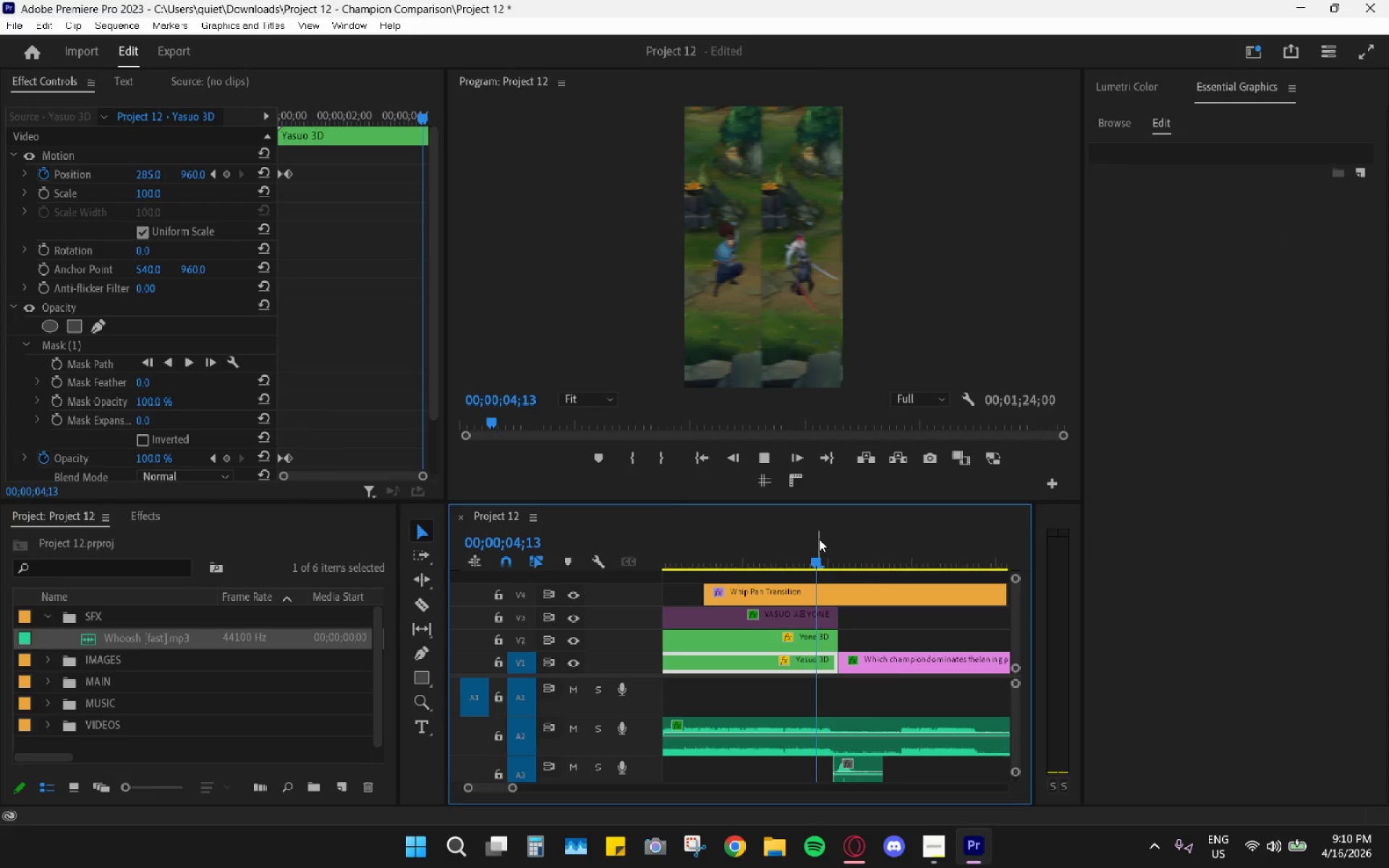 
key(Space)
 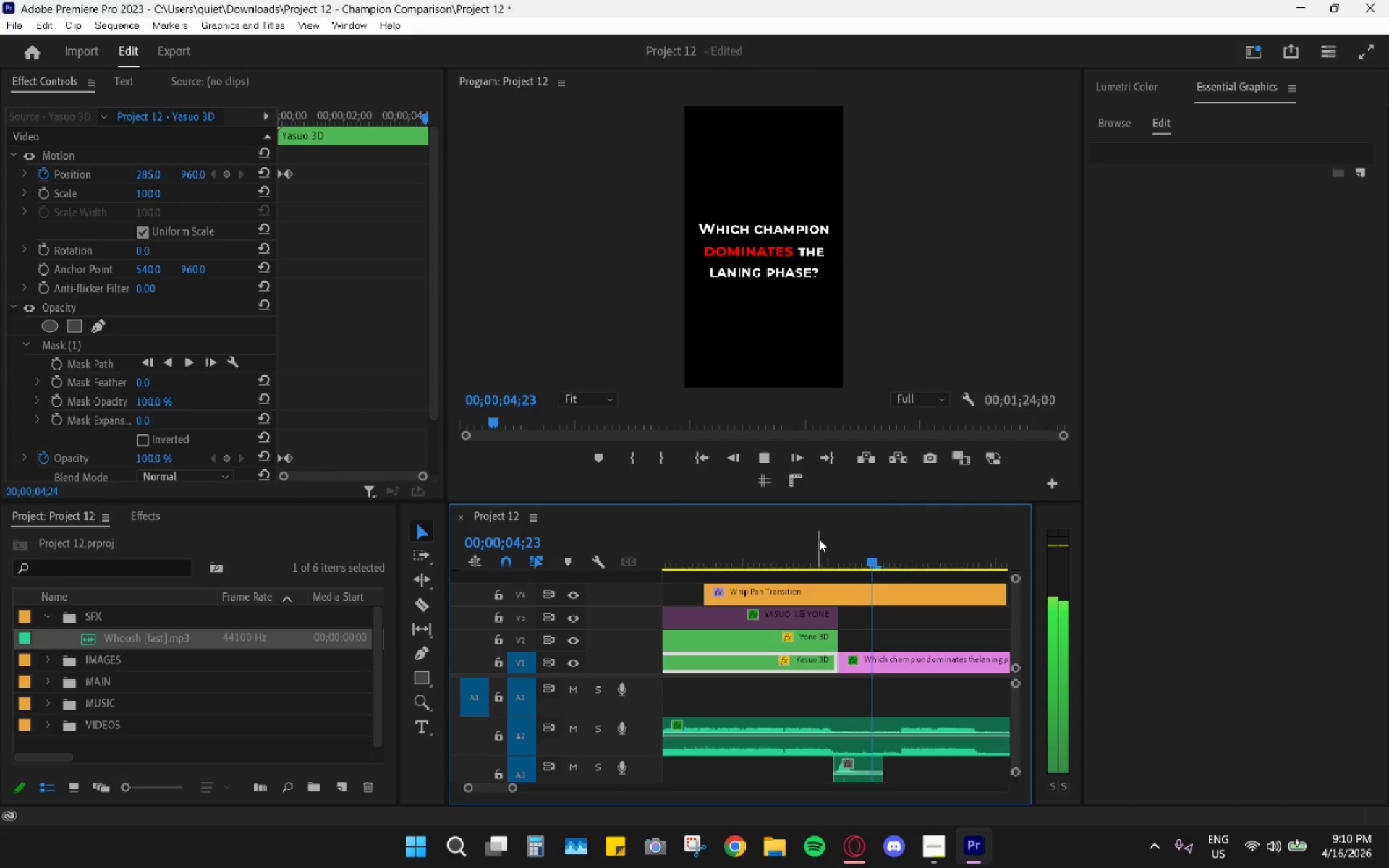 
key(Space)
 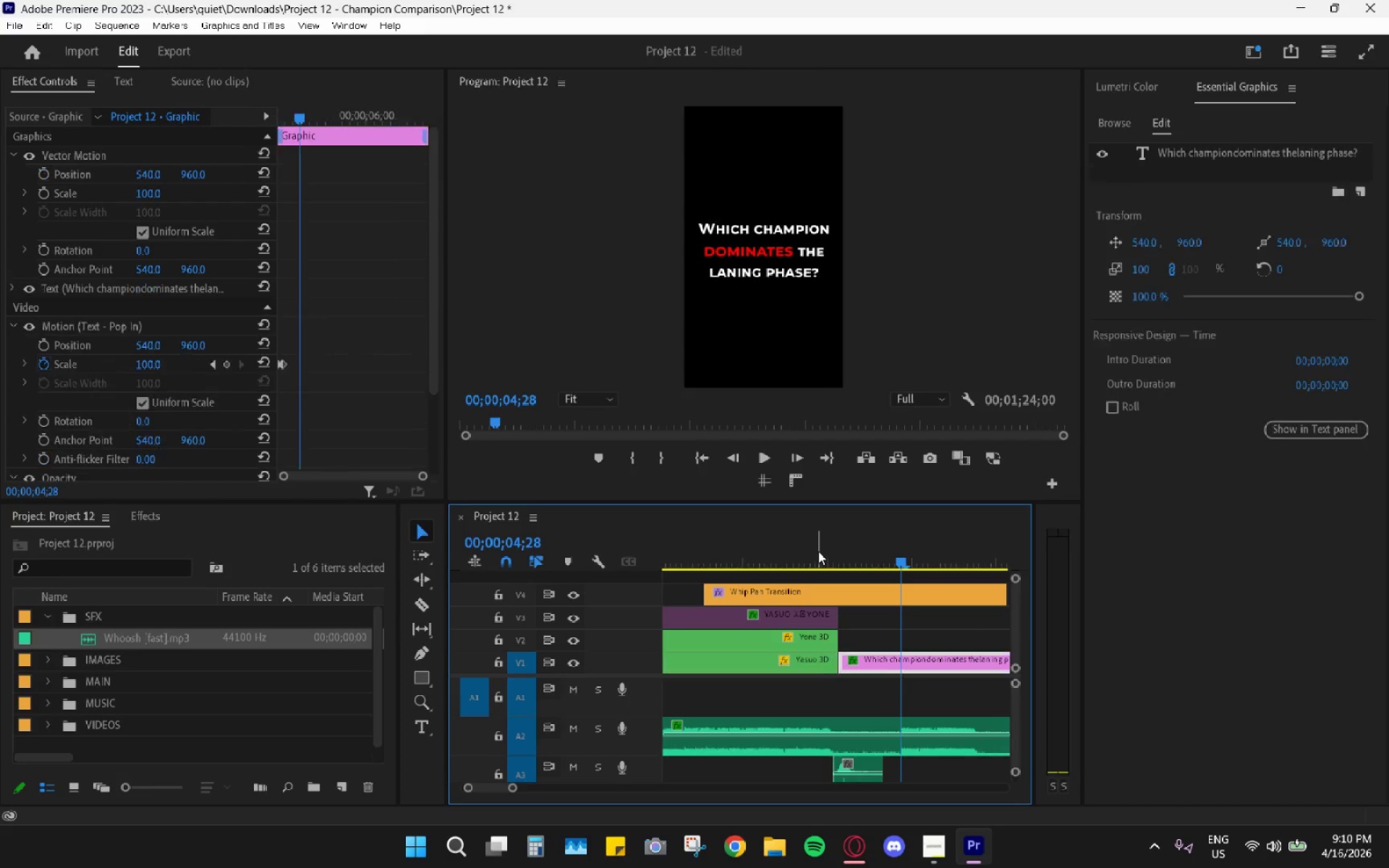 
hold_key(key=AltLeft, duration=0.92)
scroll: coordinate [801, 603], scroll_direction: down, amount: 15.0
 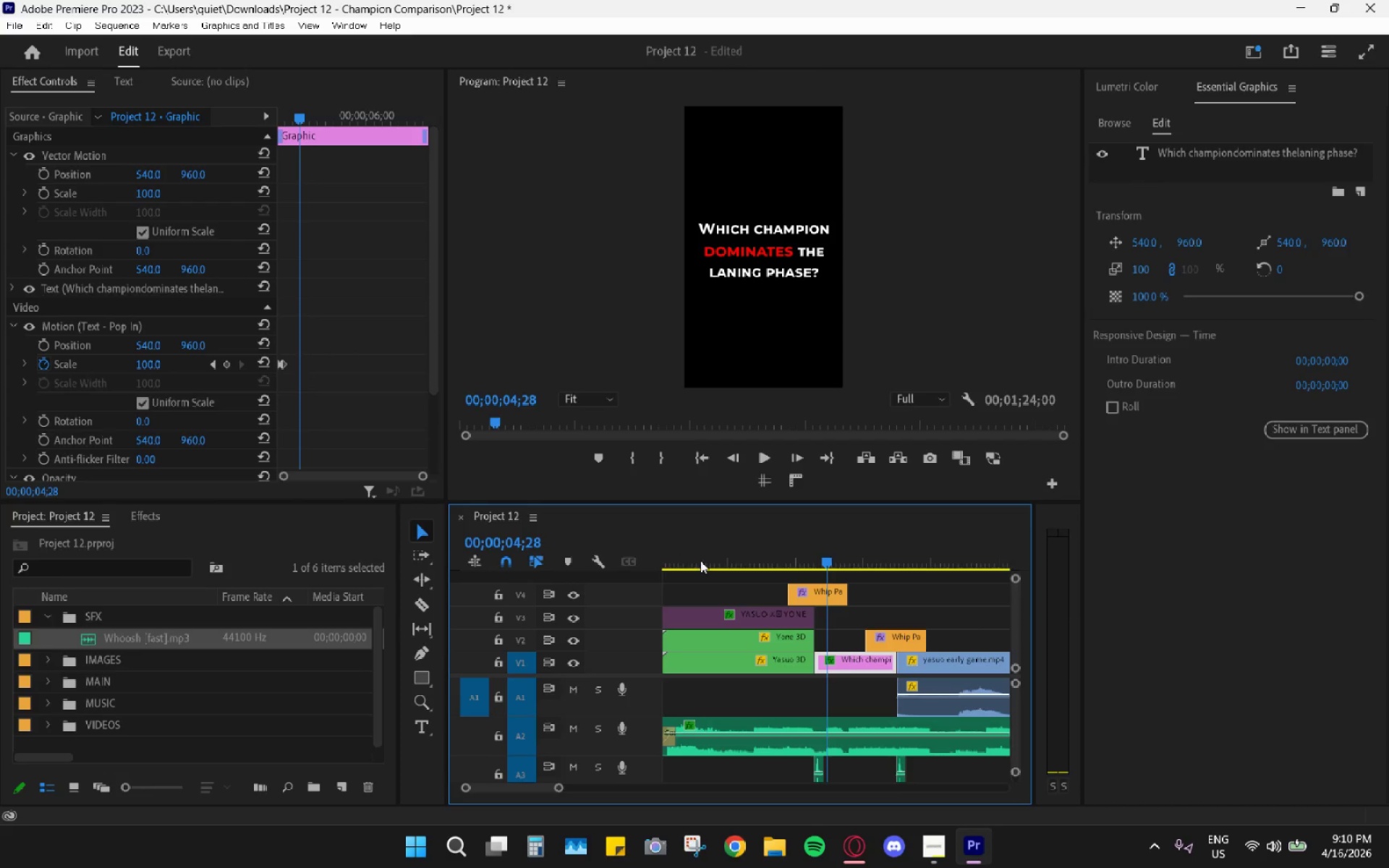 
left_click_drag(start_coordinate=[715, 556], to_coordinate=[602, 569])
 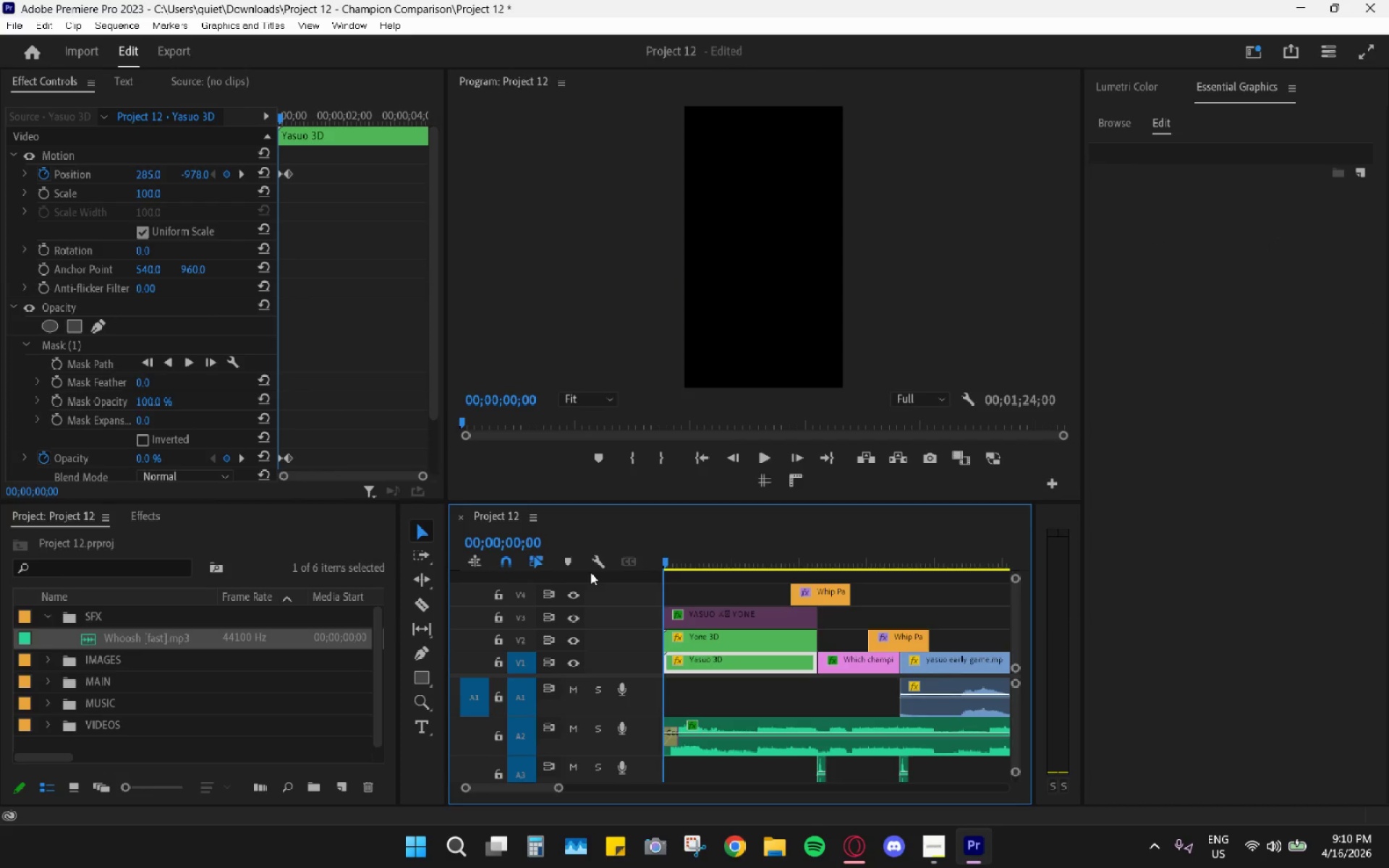 
key(Space)
 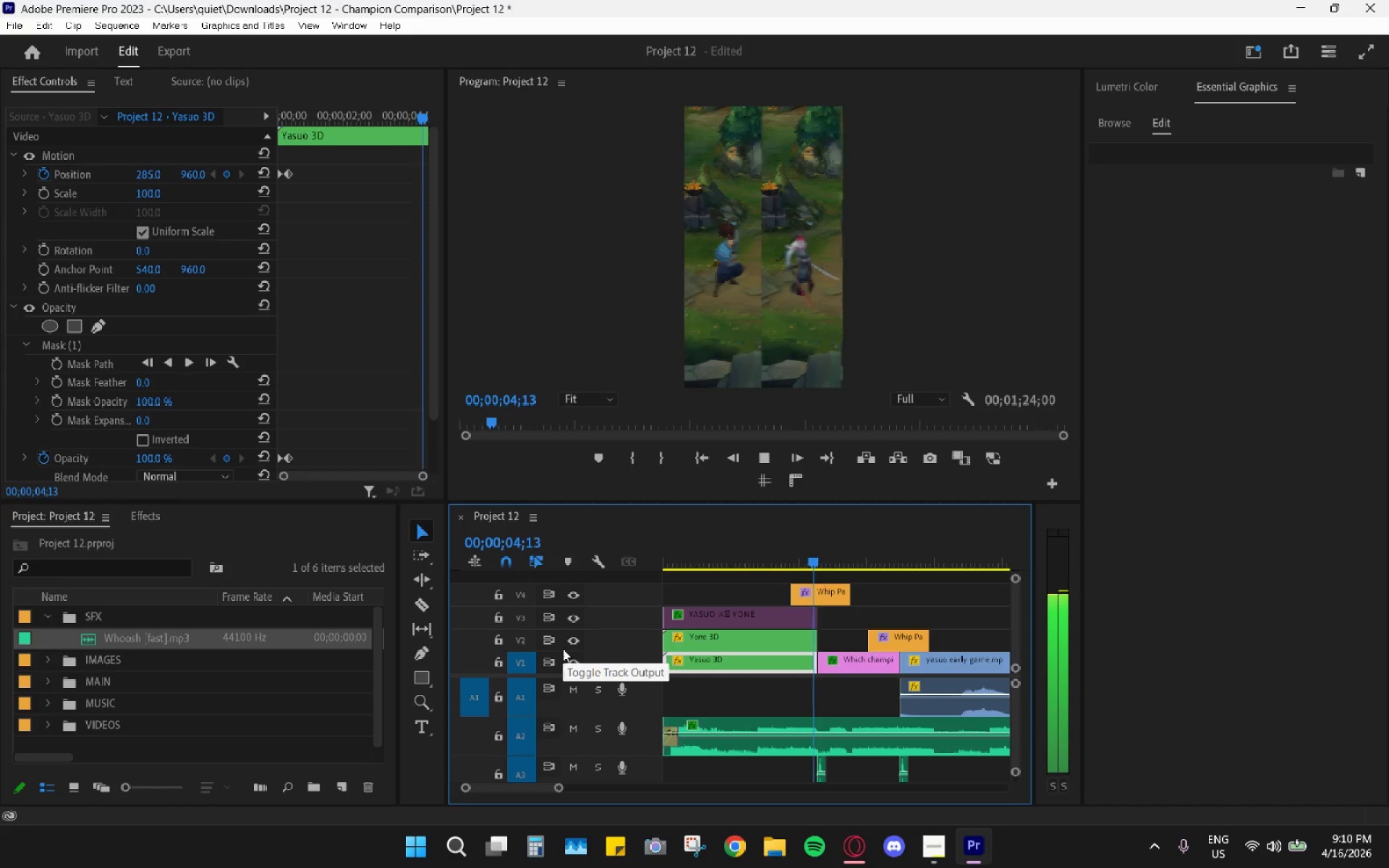 
wait(6.05)
 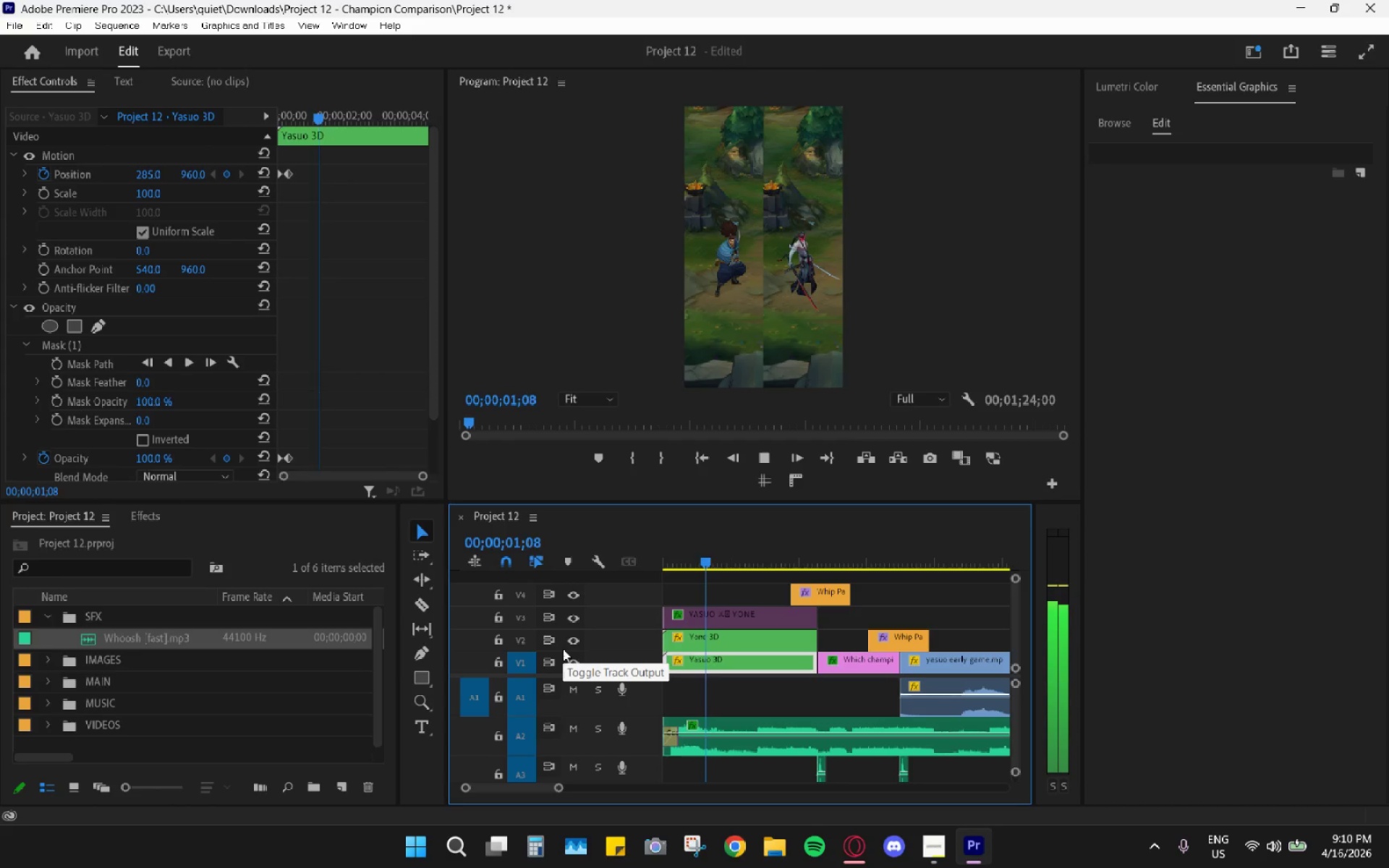 
key(Space)
 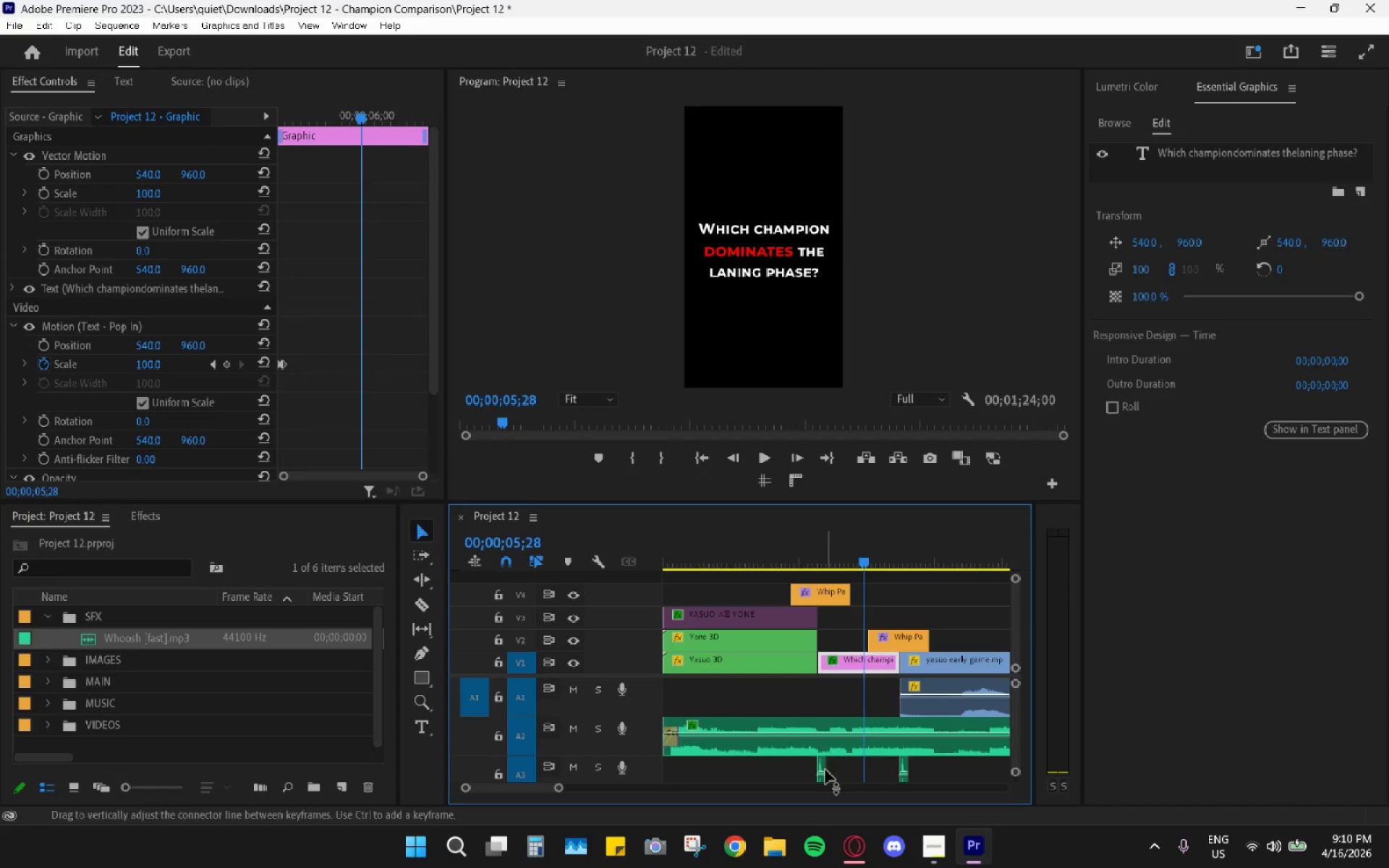 
left_click([818, 767])